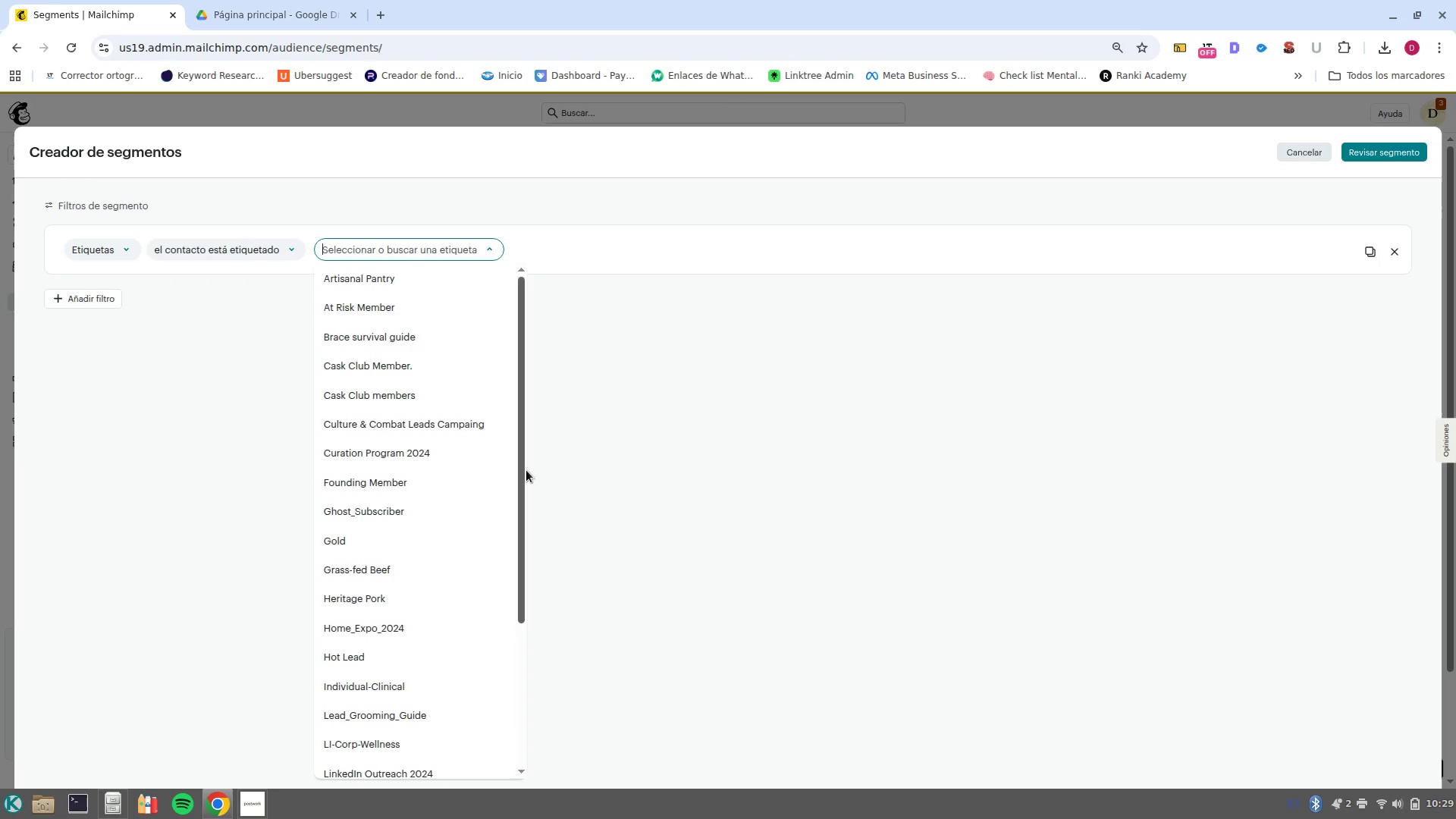 
left_click_drag(start_coordinate=[526, 470], to_coordinate=[517, 639])
 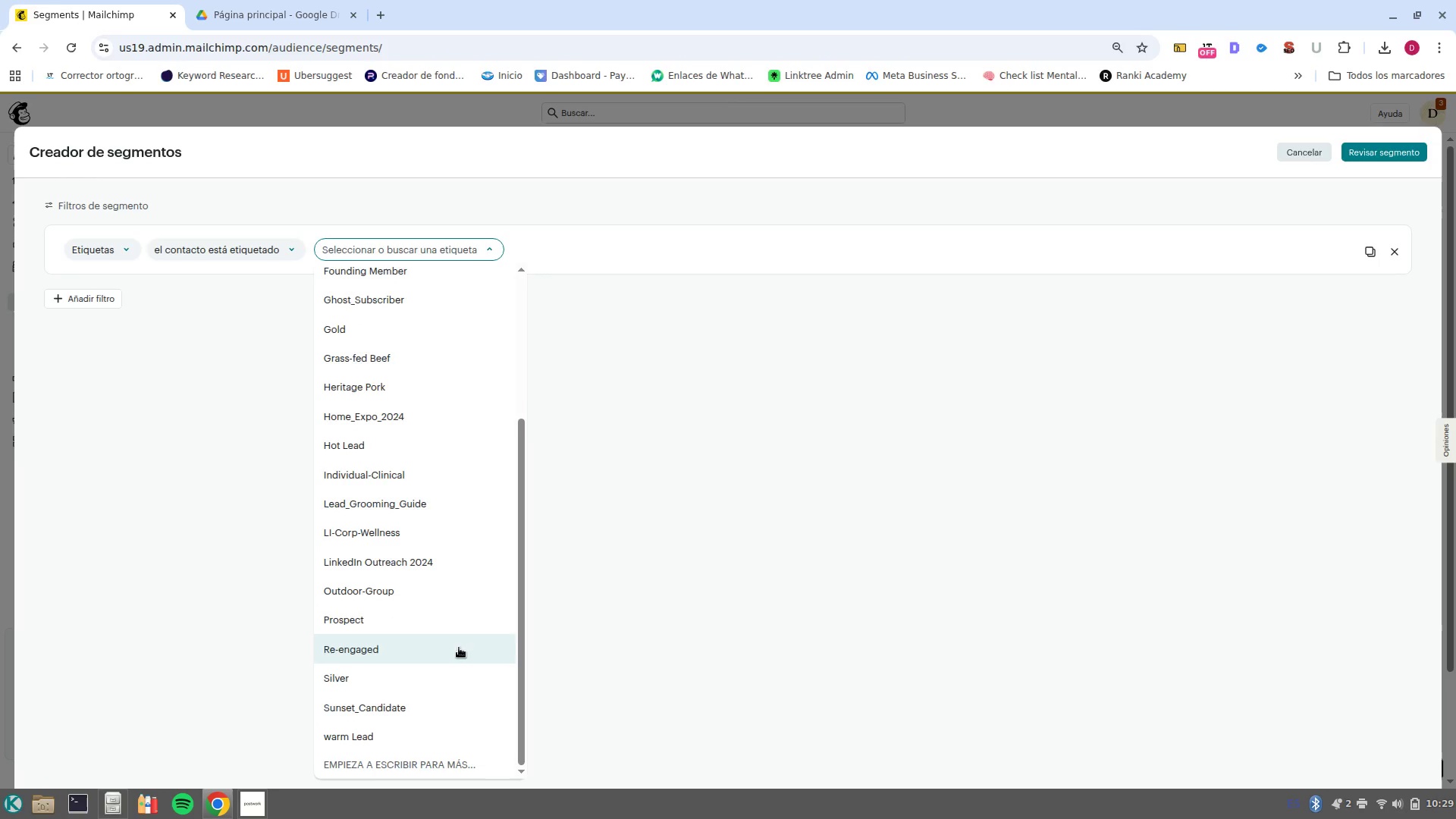 
scroll: coordinate [459, 648], scroll_direction: up, amount: 1.0
 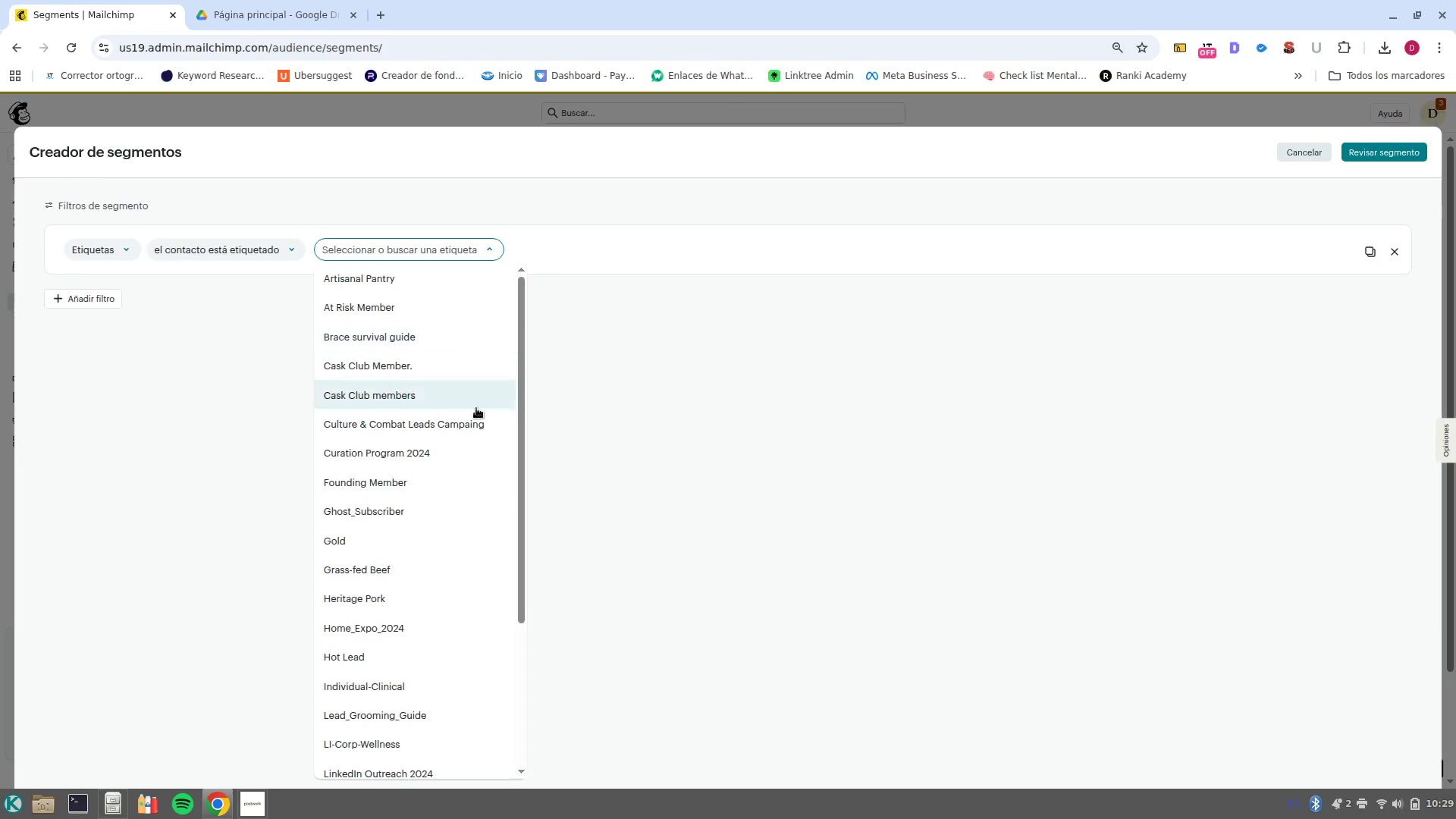 
wait(7.84)
 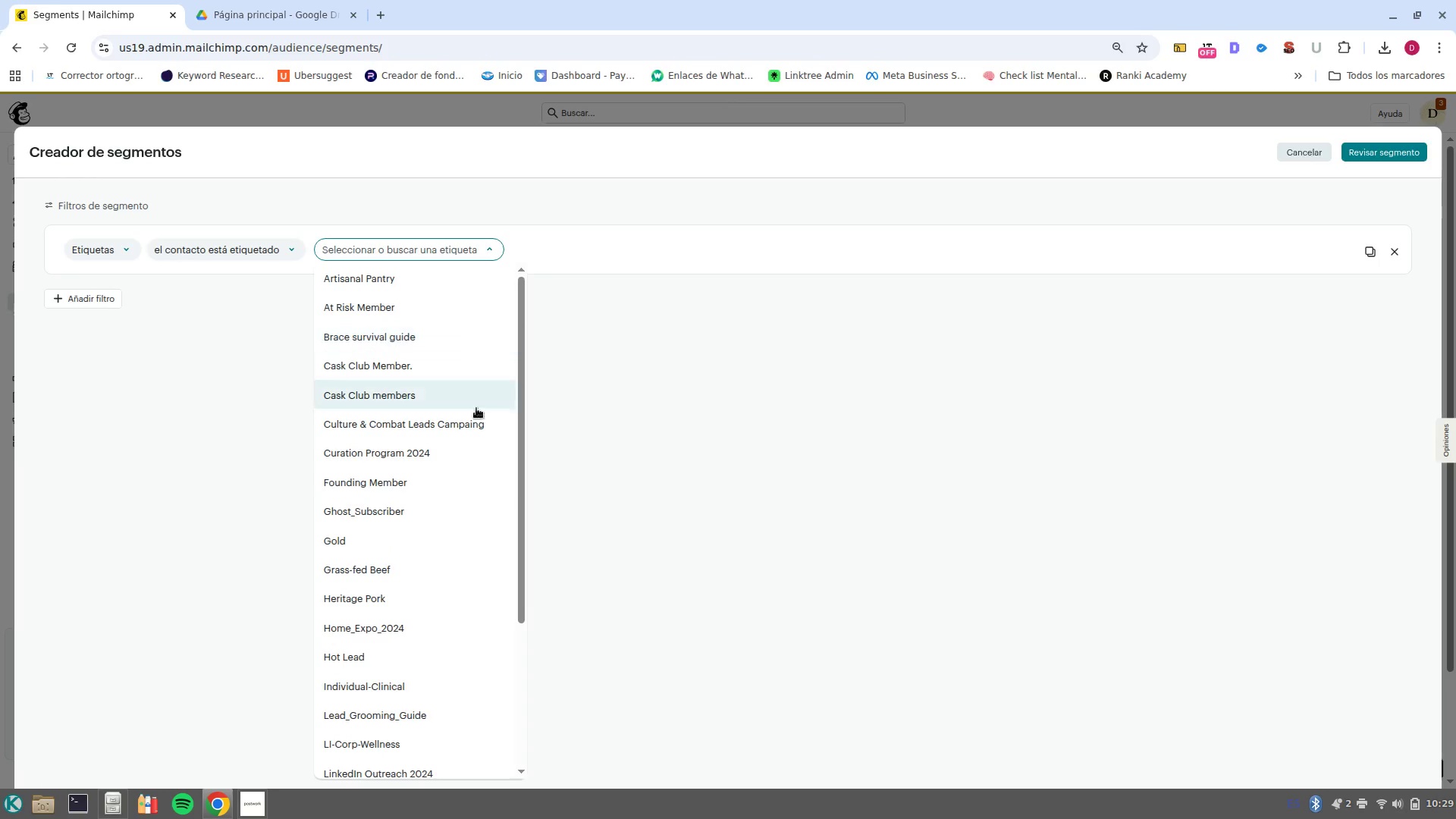 
left_click([1311, 152])
 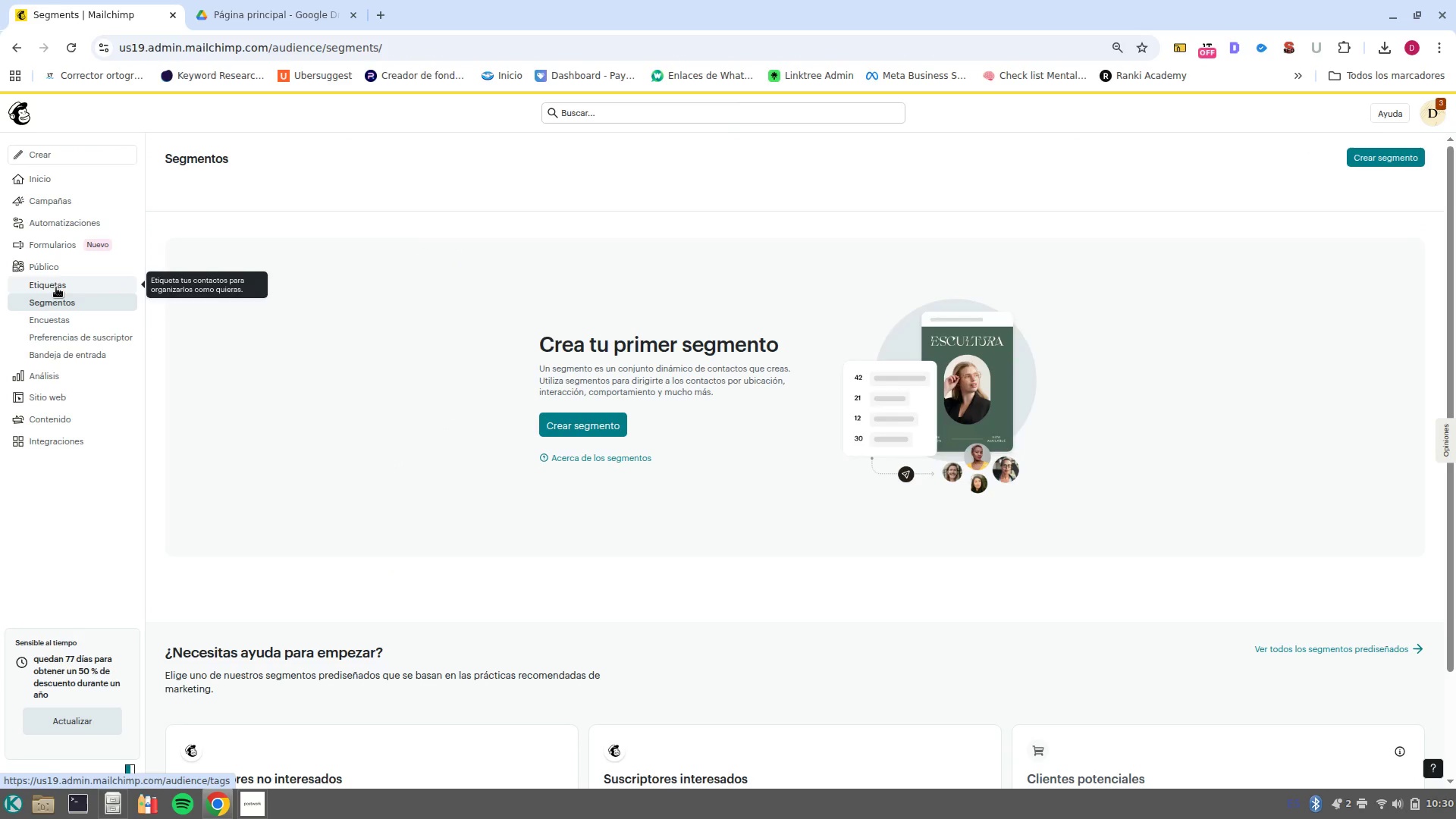 
left_click([59, 266])
 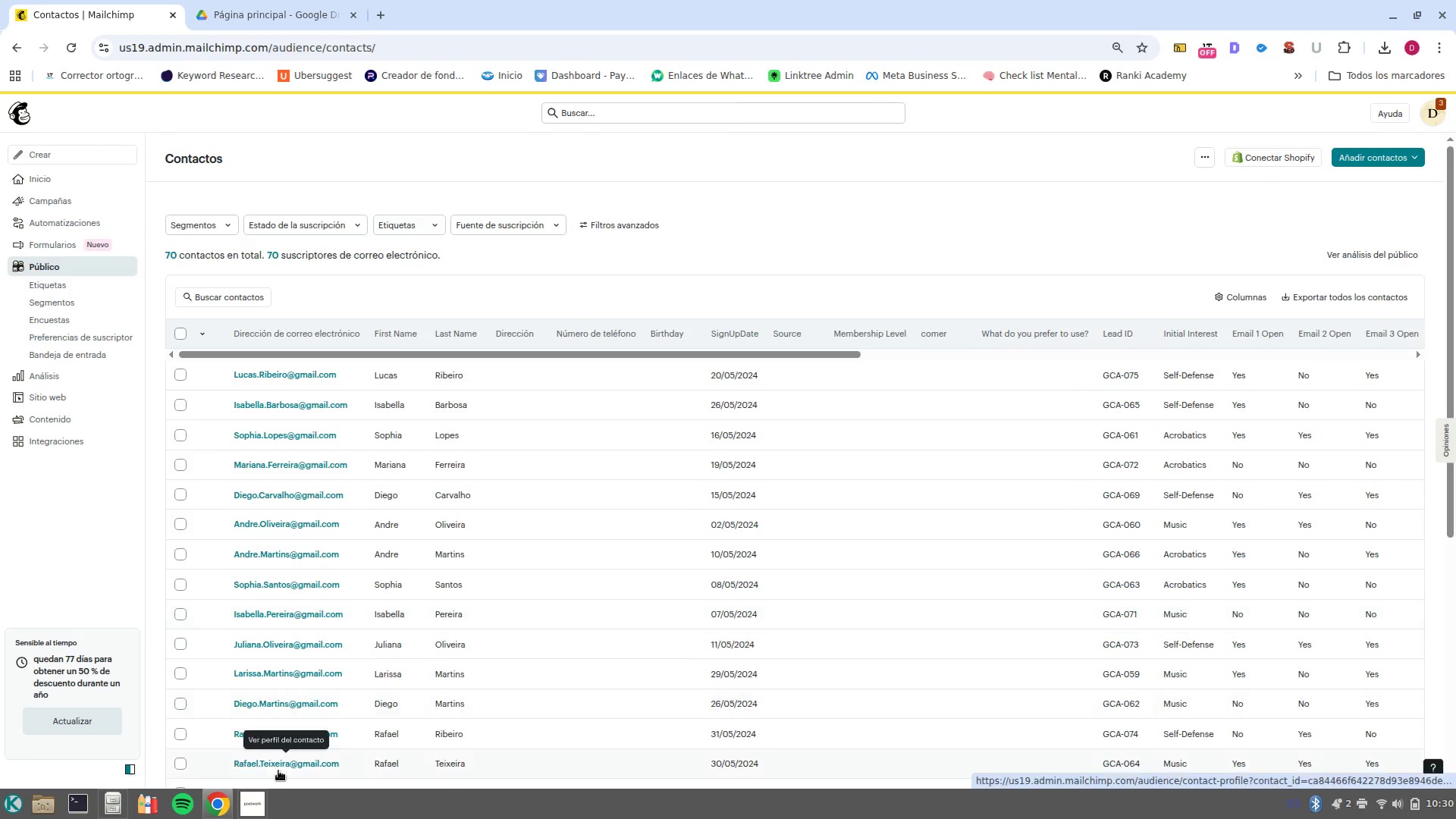 
wait(5.35)
 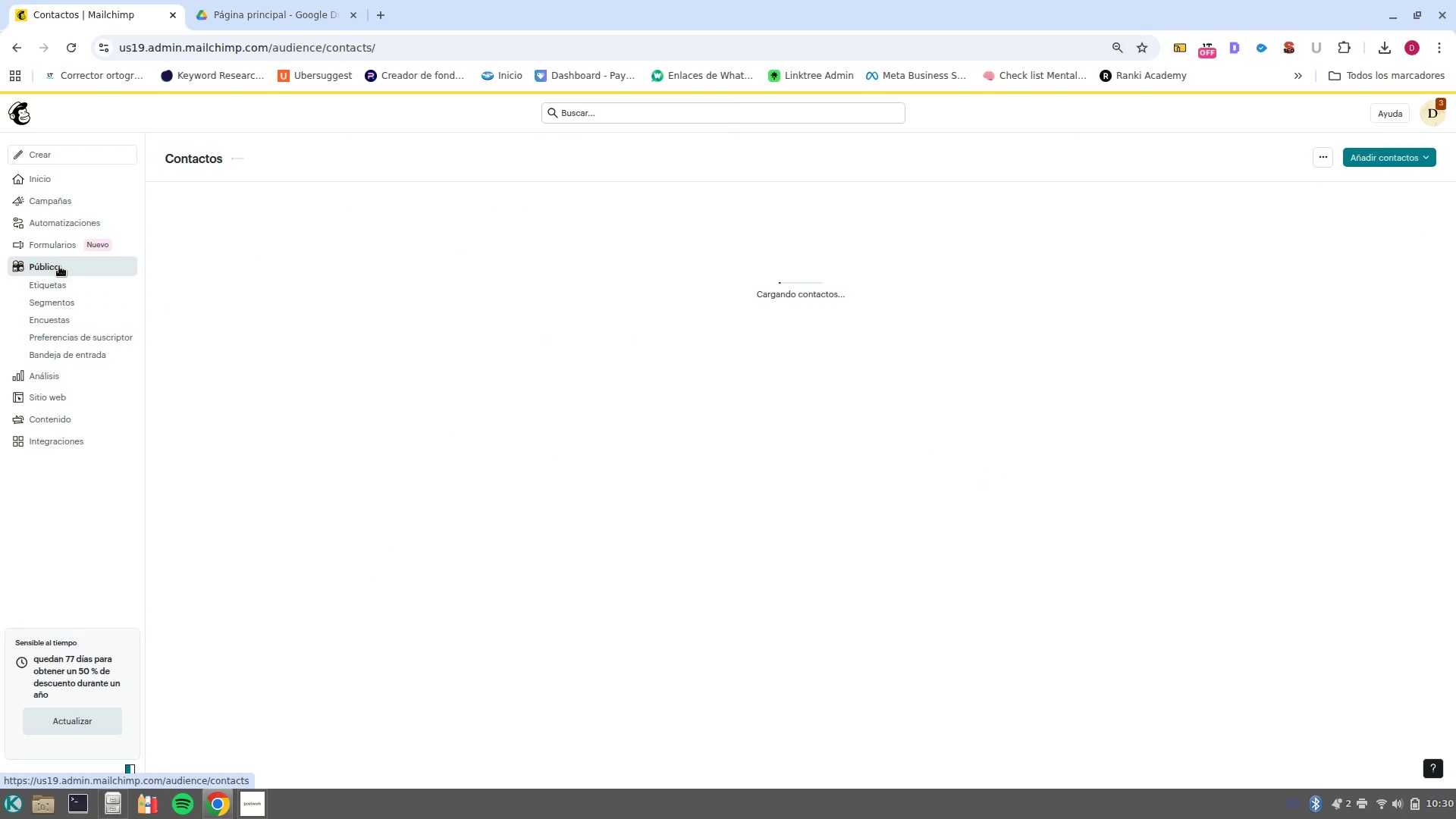 
left_click_drag(start_coordinate=[687, 356], to_coordinate=[1178, 347])
 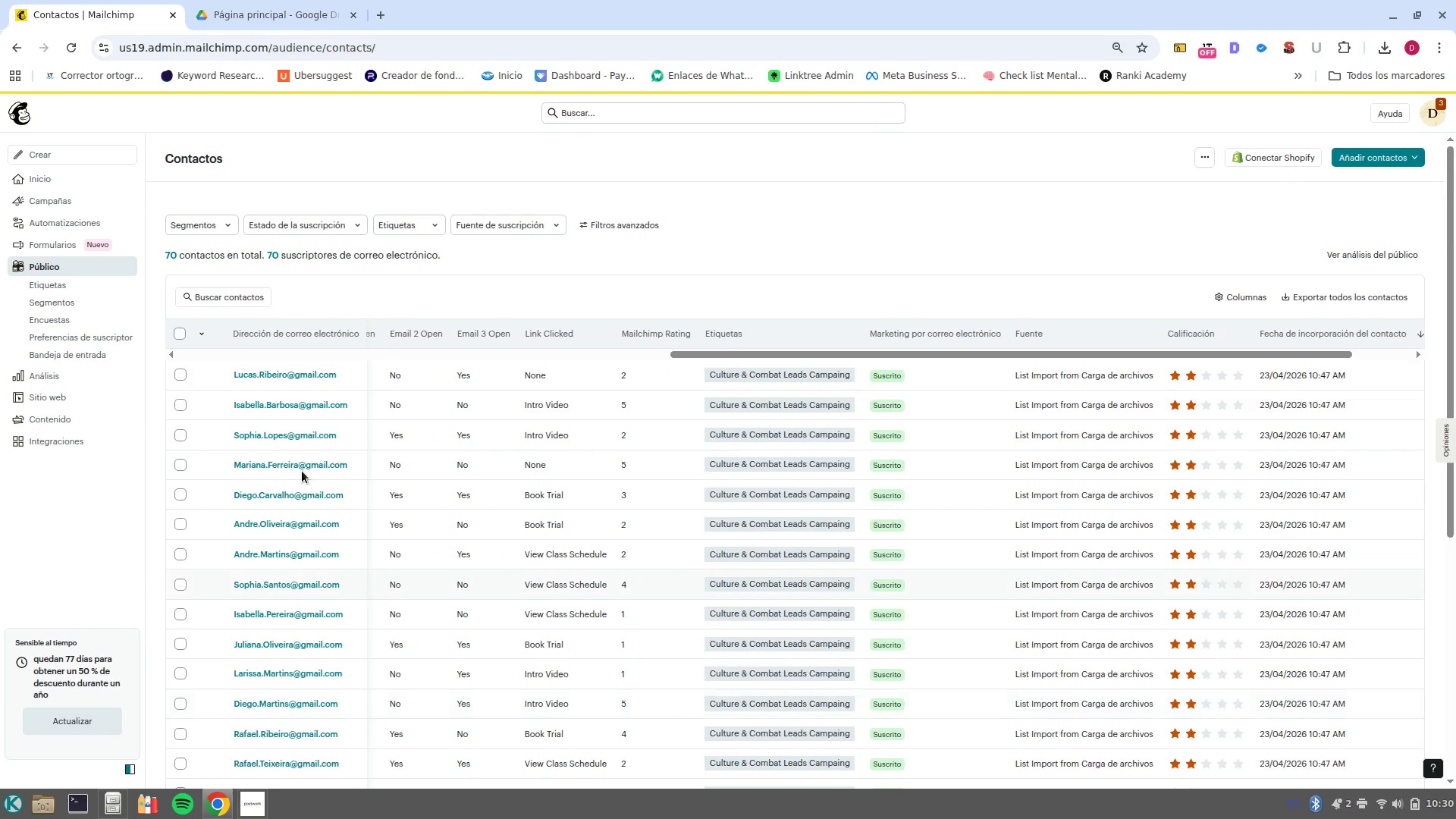 
left_click([54, 284])
 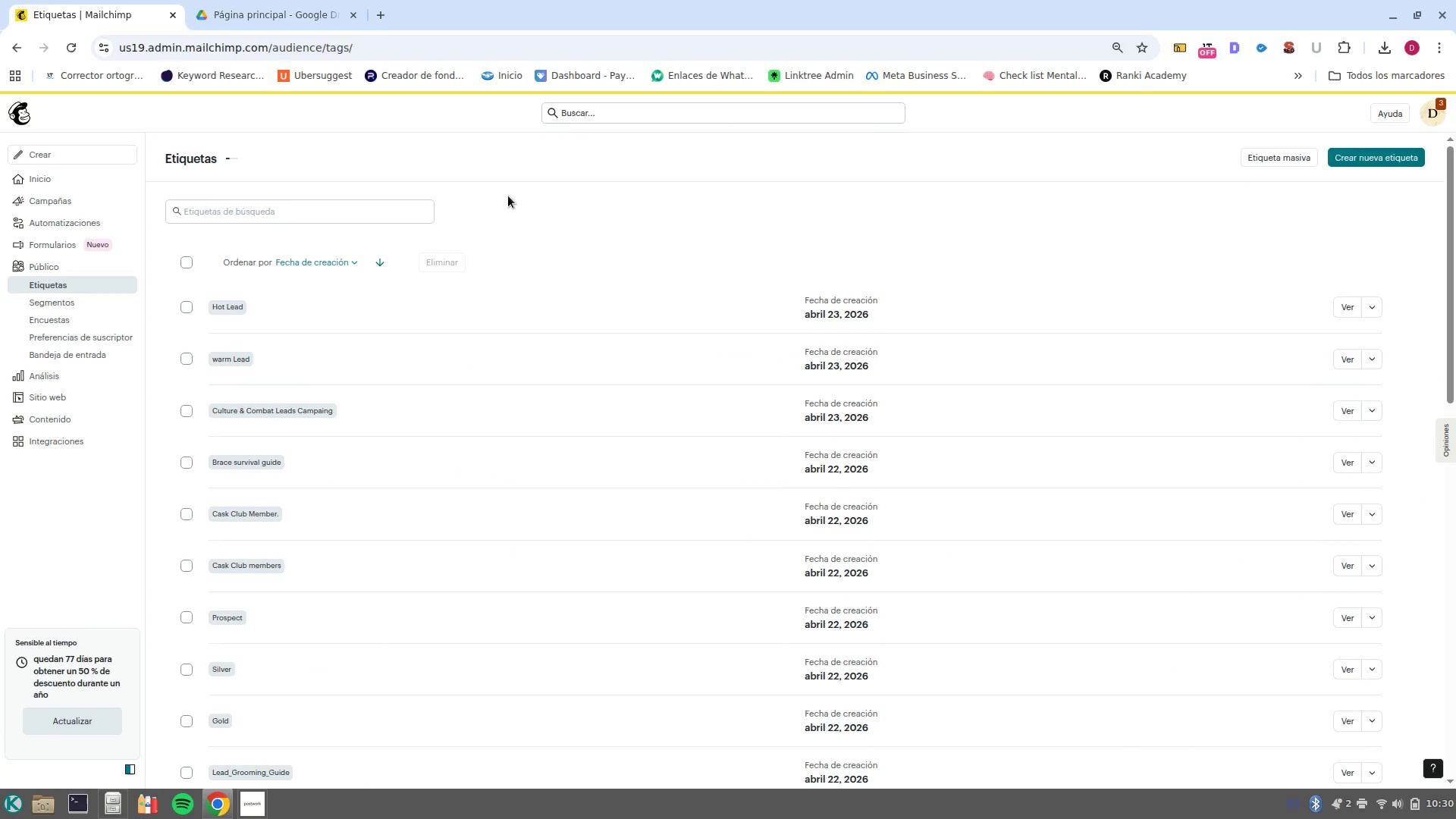 
left_click([94, 305])
 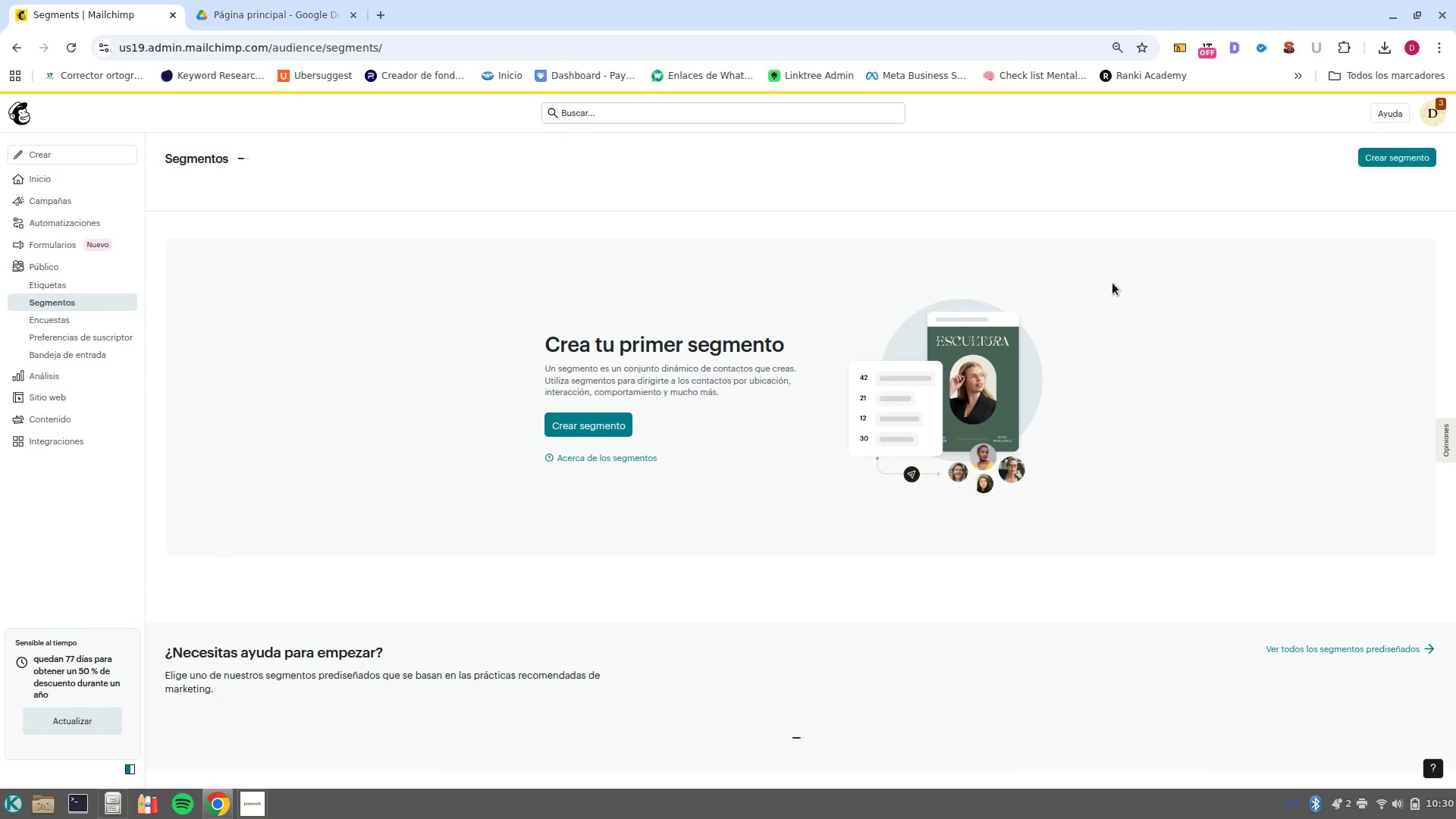 
left_click([1383, 158])
 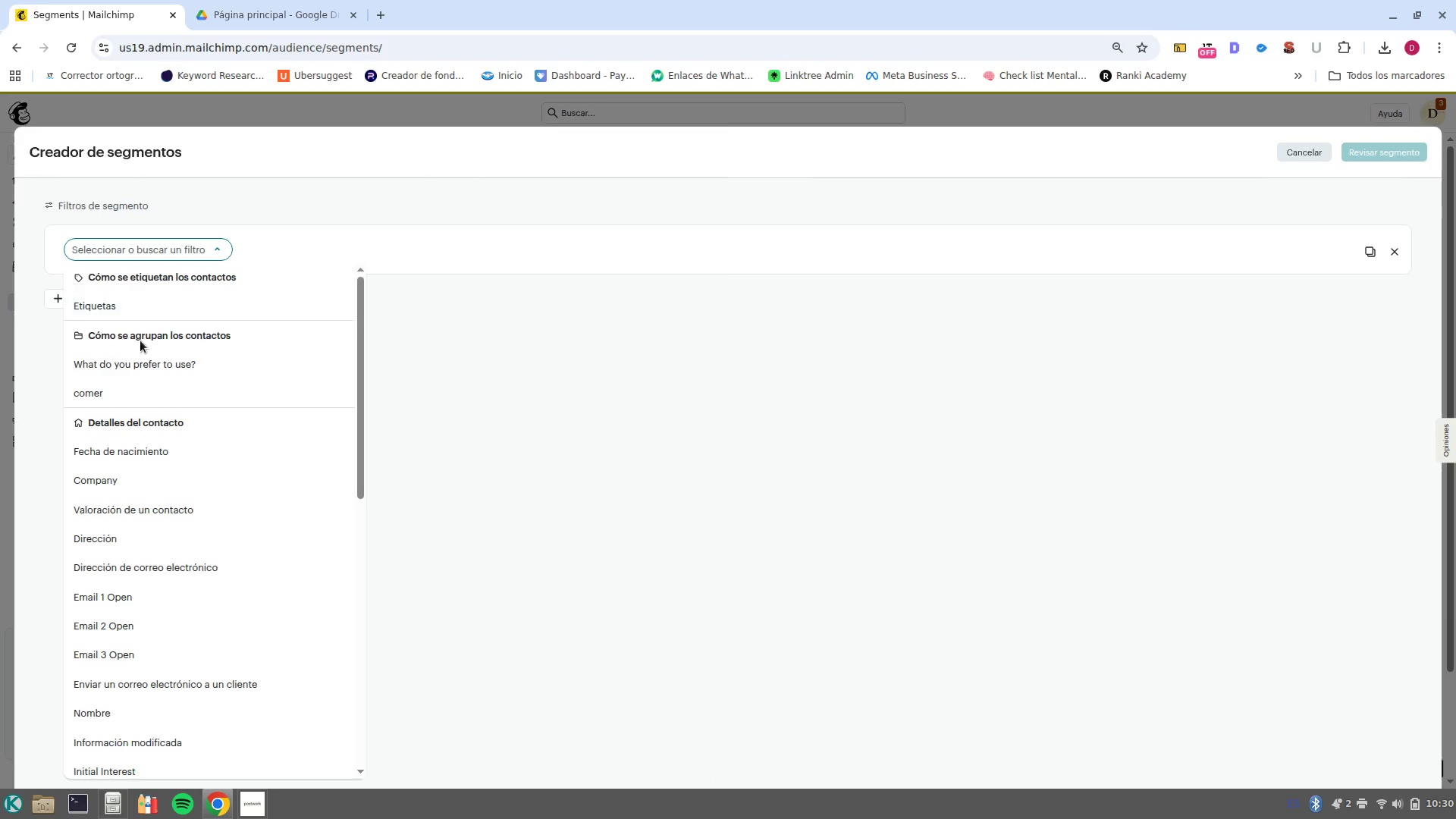 
left_click([169, 308])
 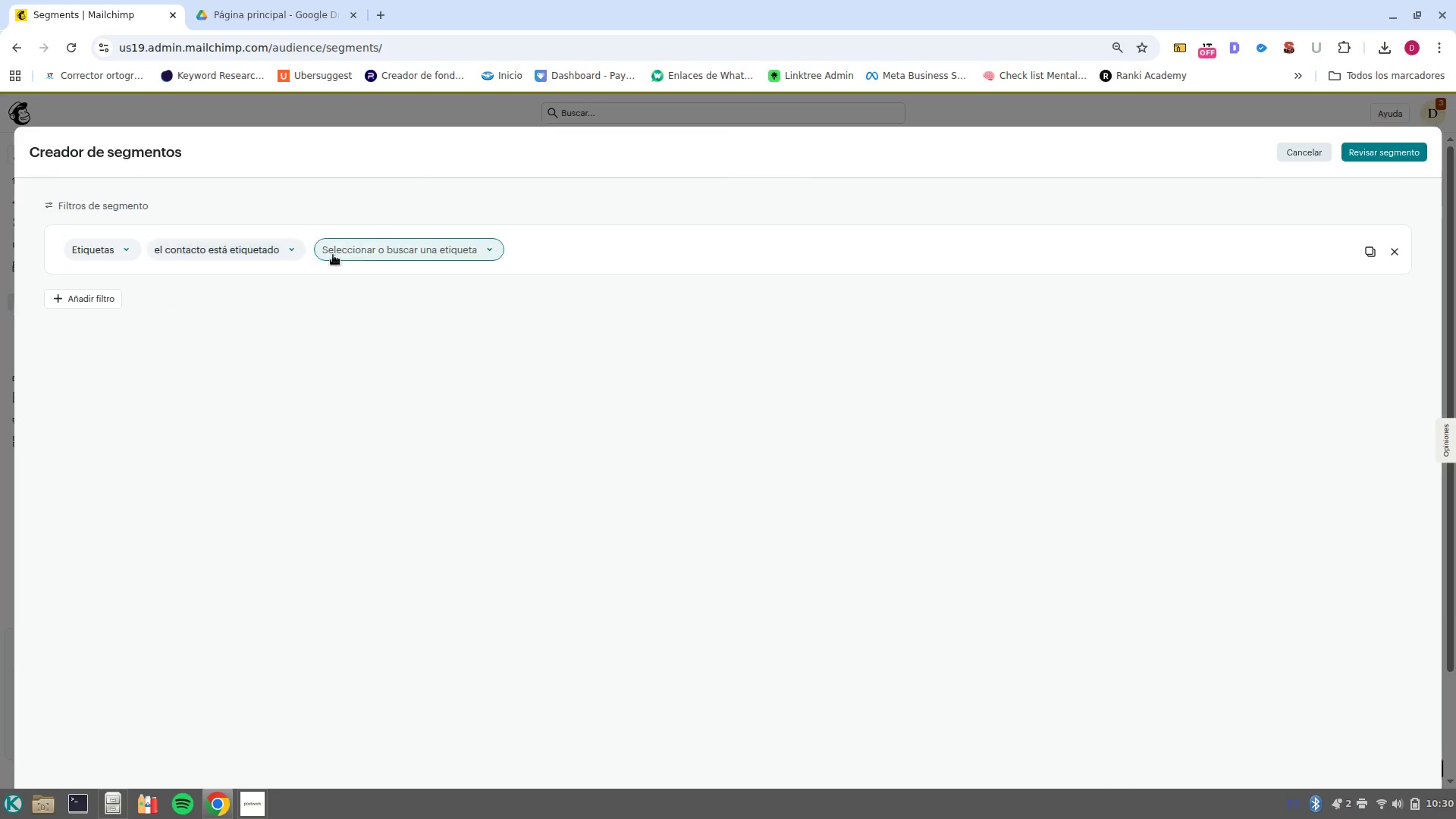 
left_click([366, 260])
 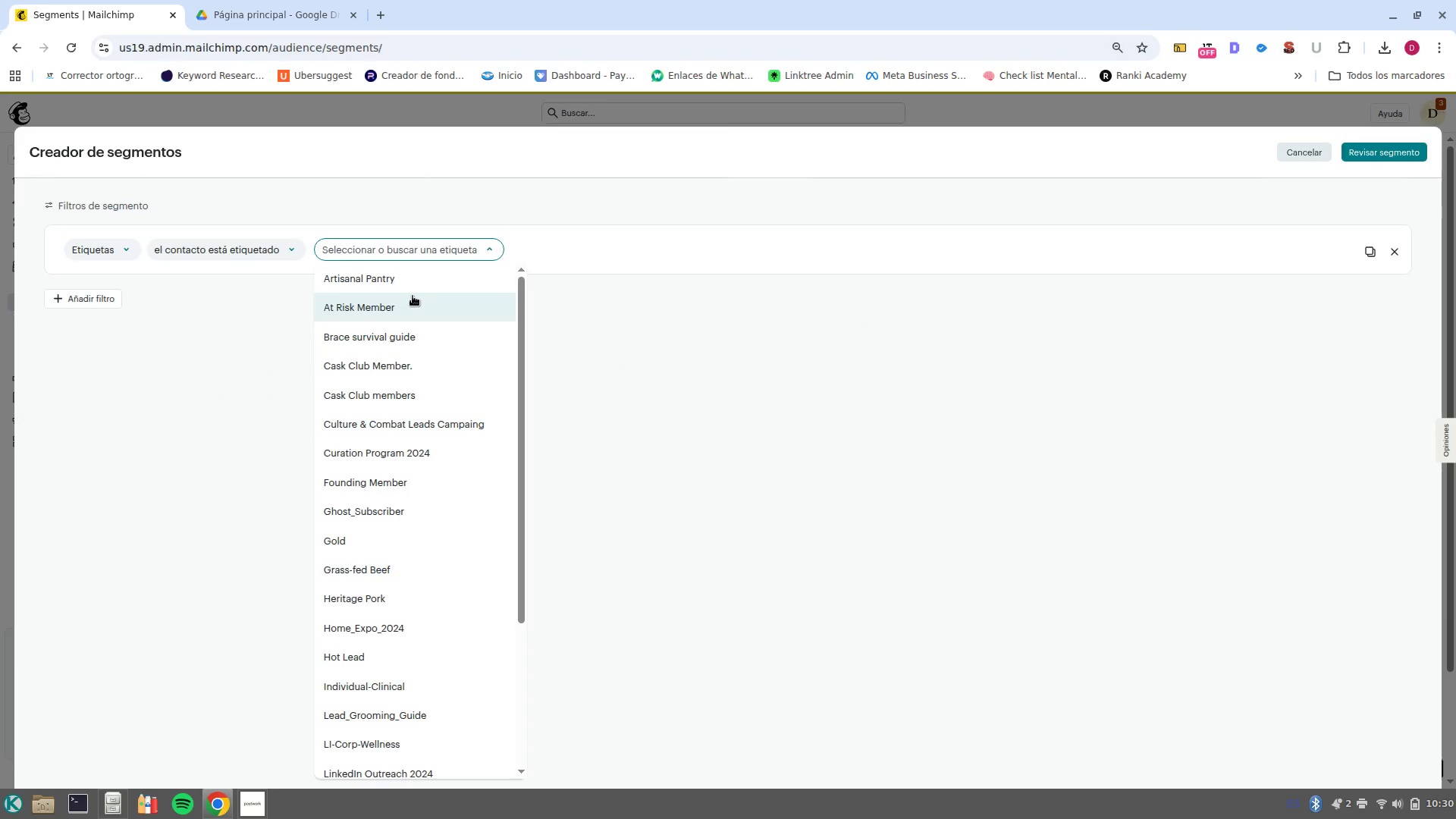 
type(mn)
key(Backspace)
type(a)
key(Backspace)
key(Backspace)
key(Backspace)
key(Backspace)
 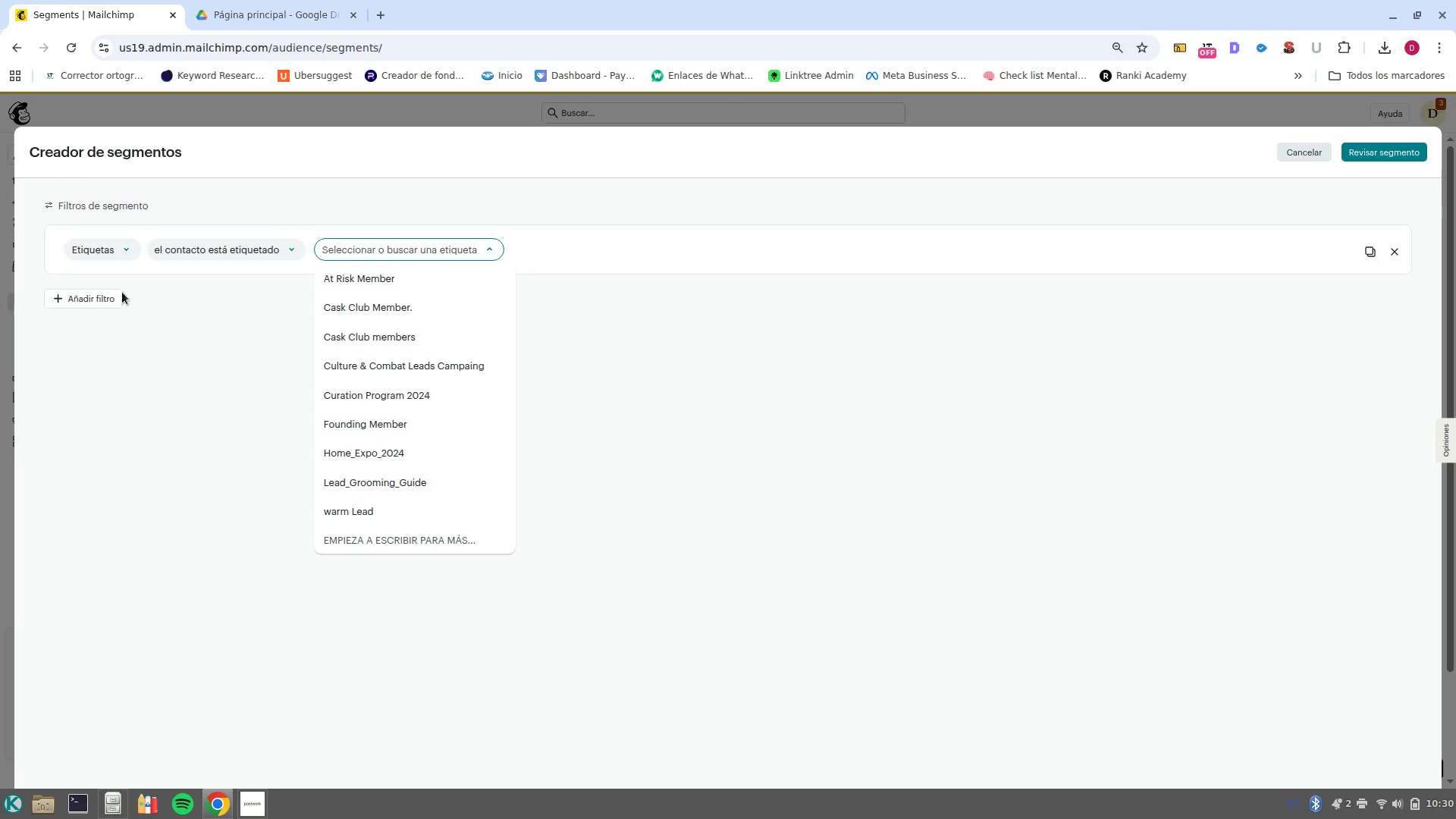 
left_click([105, 246])
 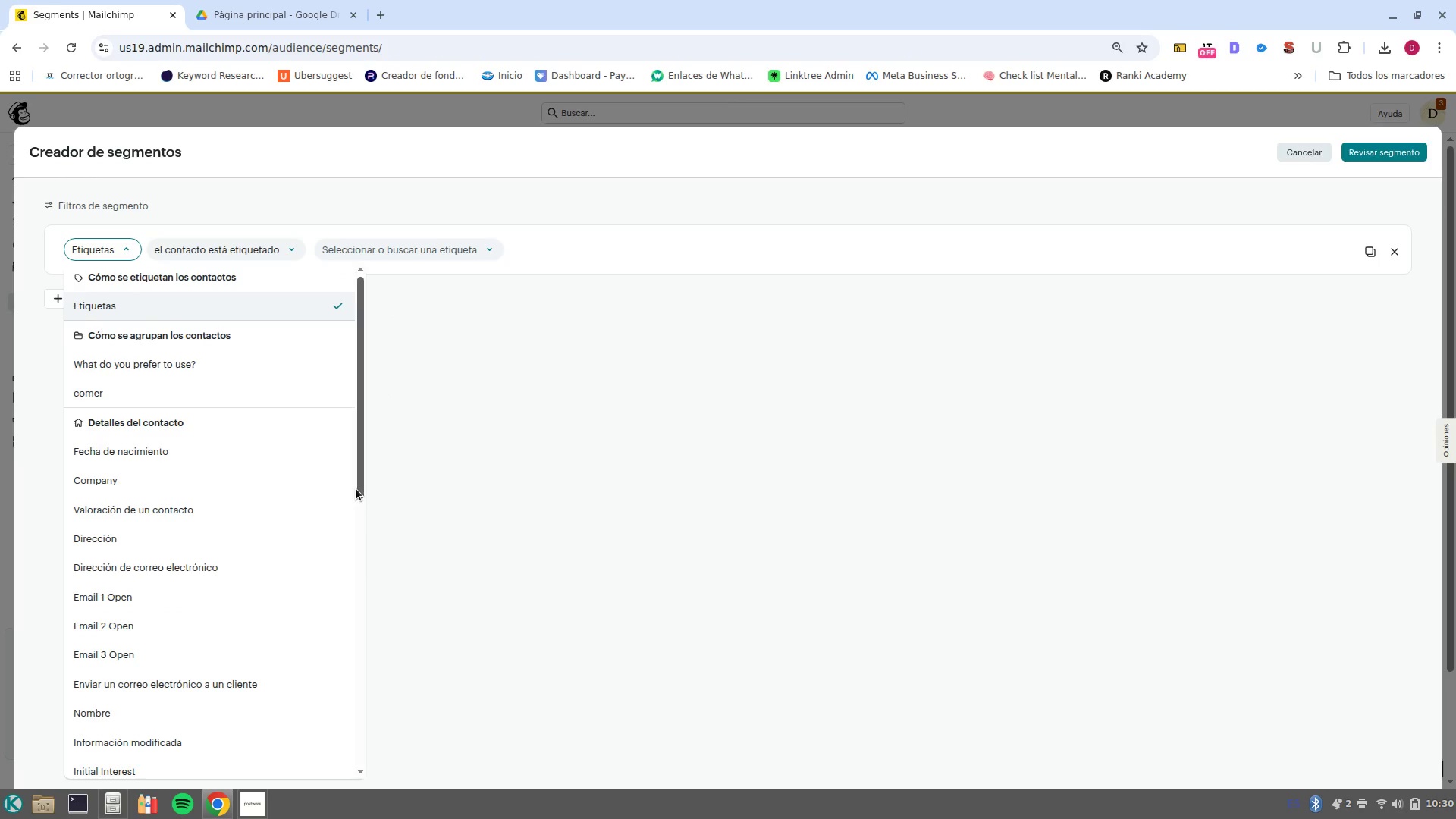 
left_click_drag(start_coordinate=[359, 500], to_coordinate=[359, 528])
 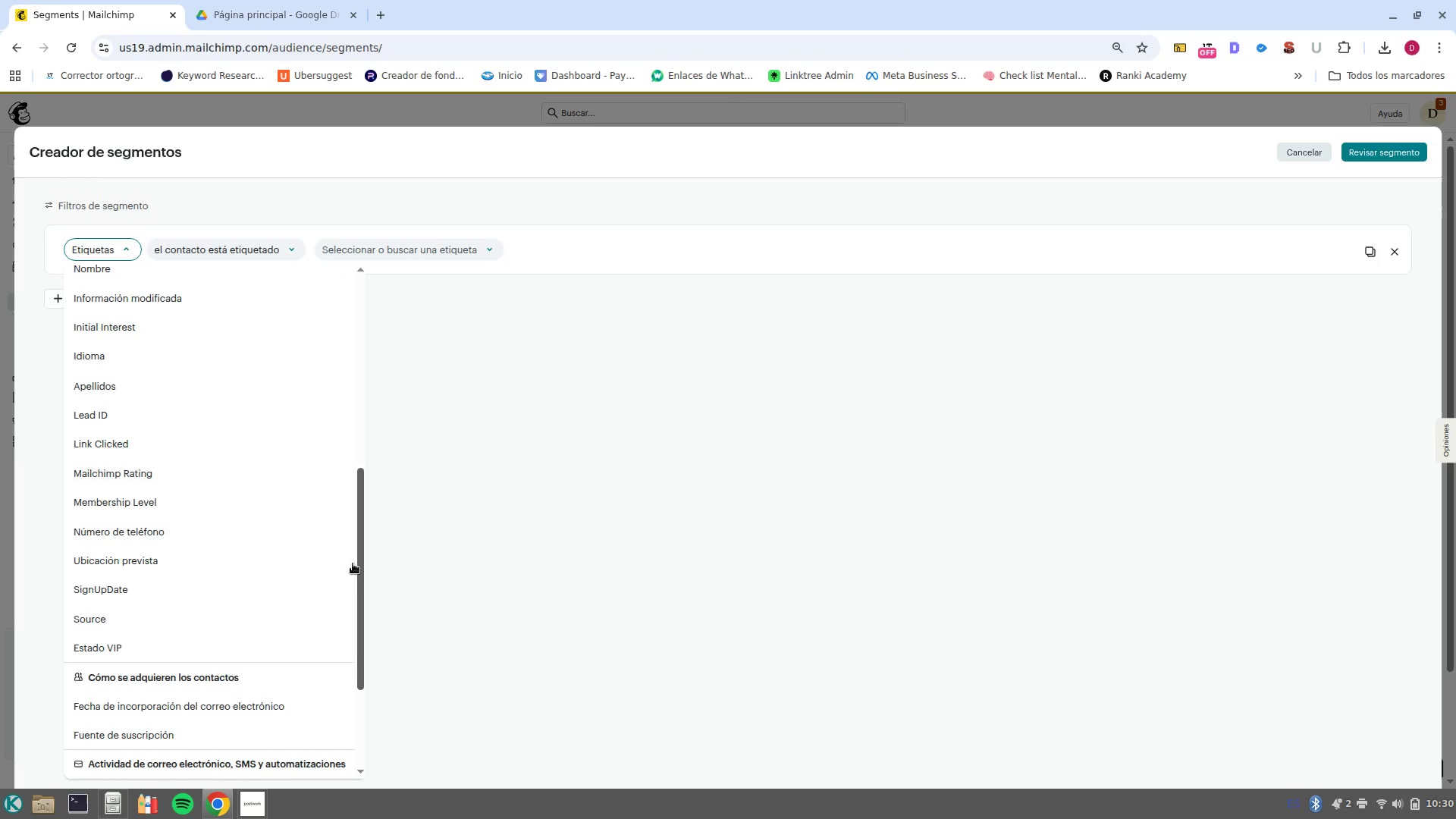 
left_click([202, 475])
 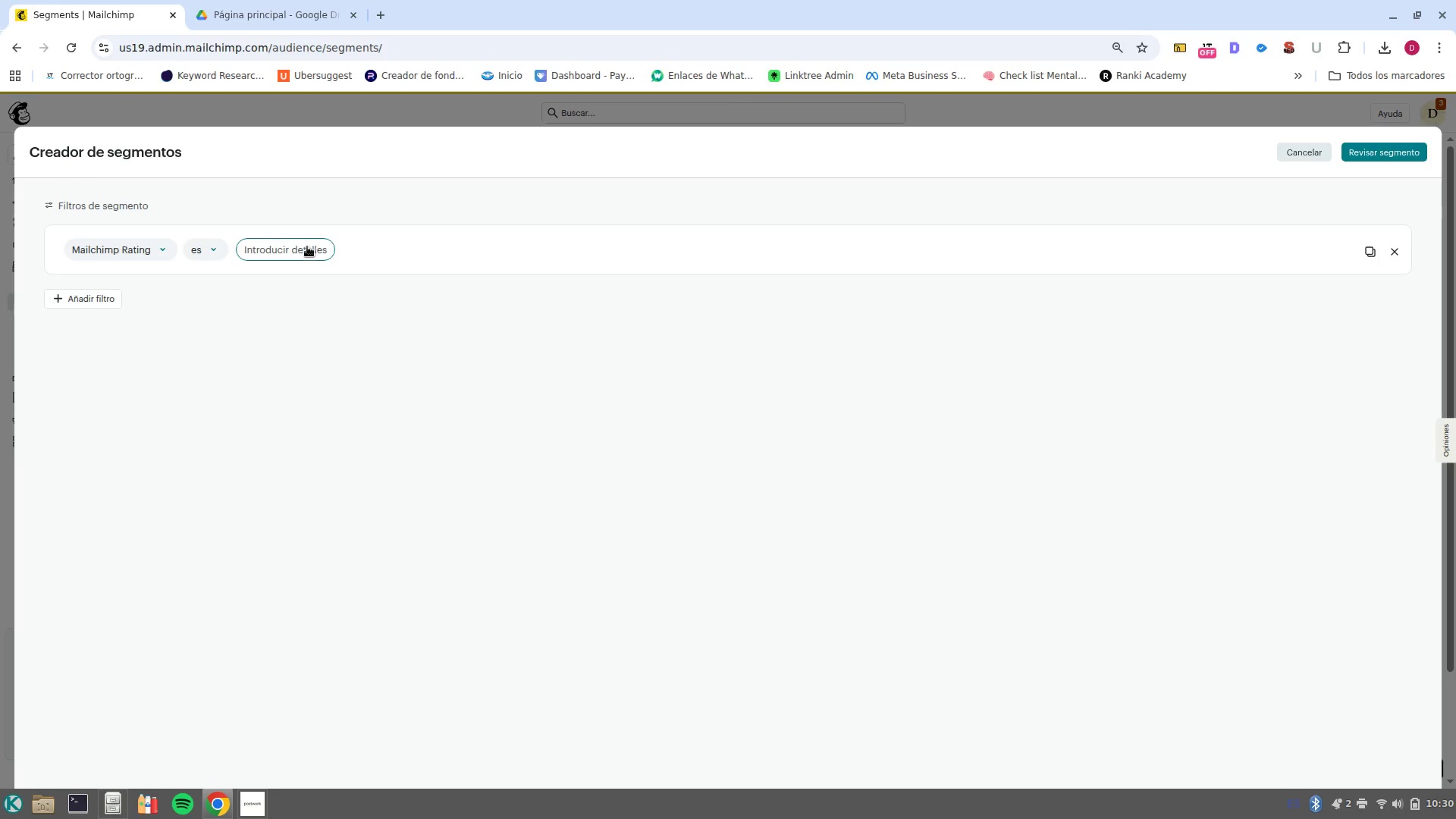 
left_click([303, 251])
 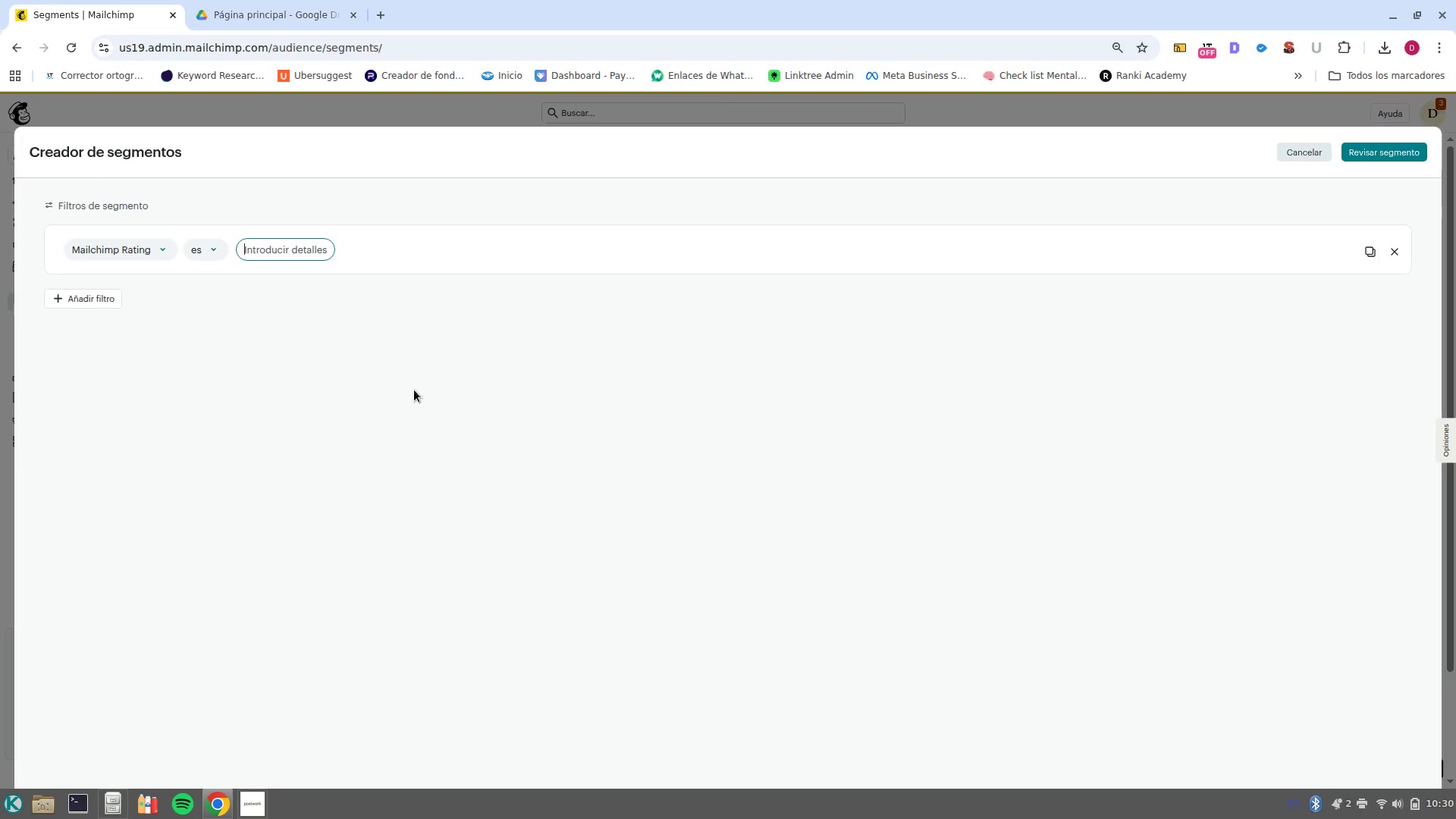 
key(3)
 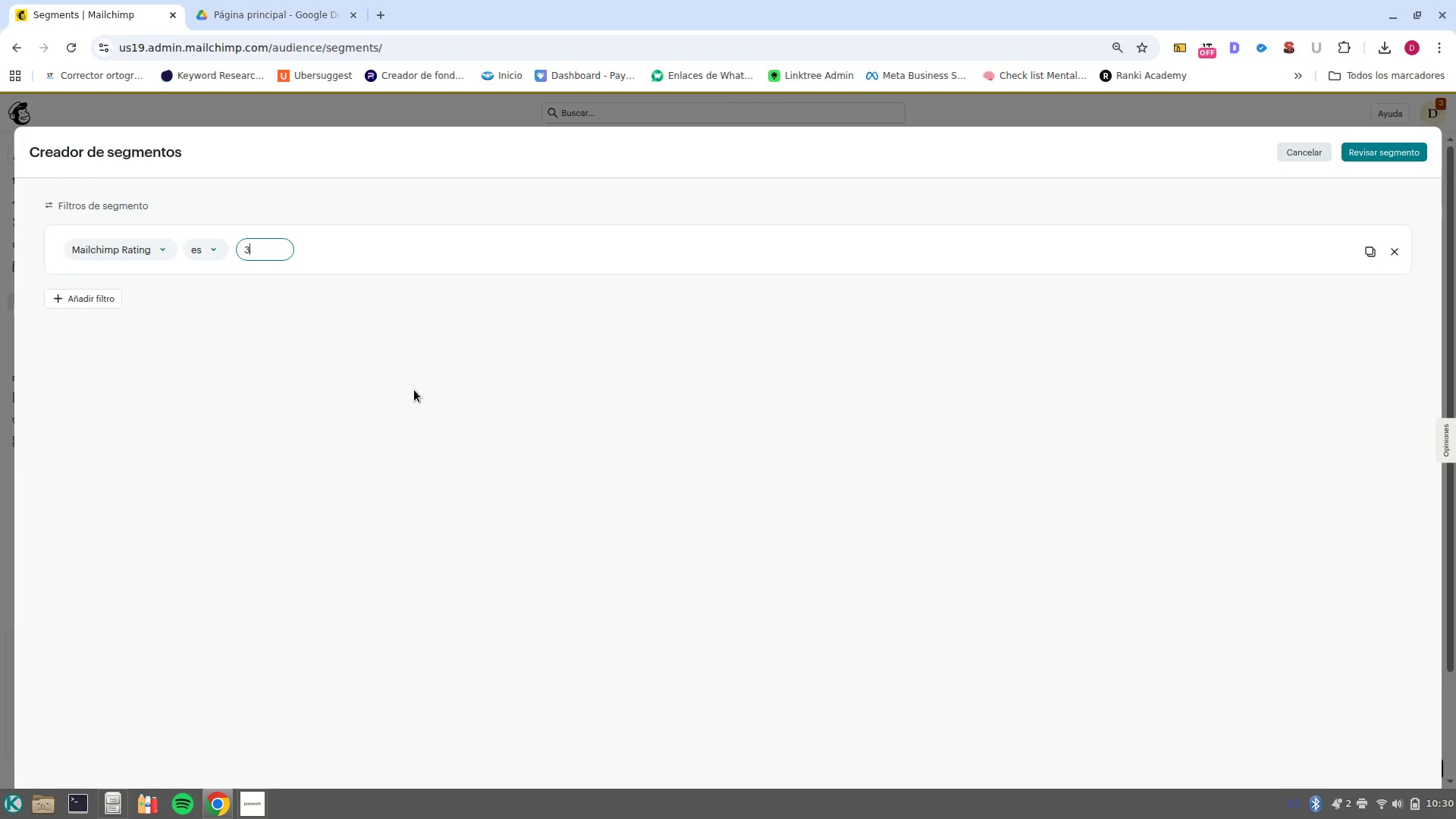 
key(Comma)
 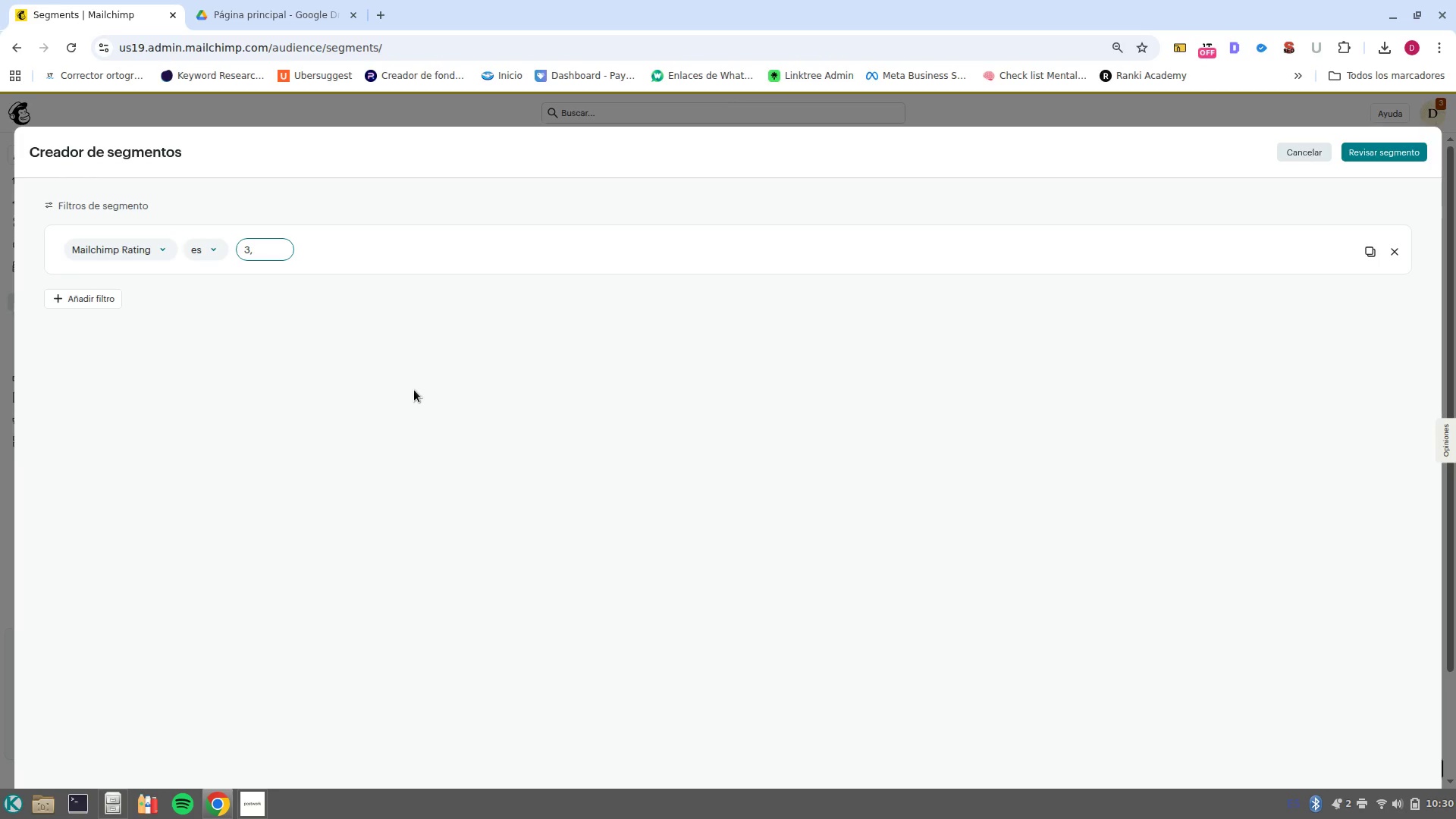 
key(Backspace)
 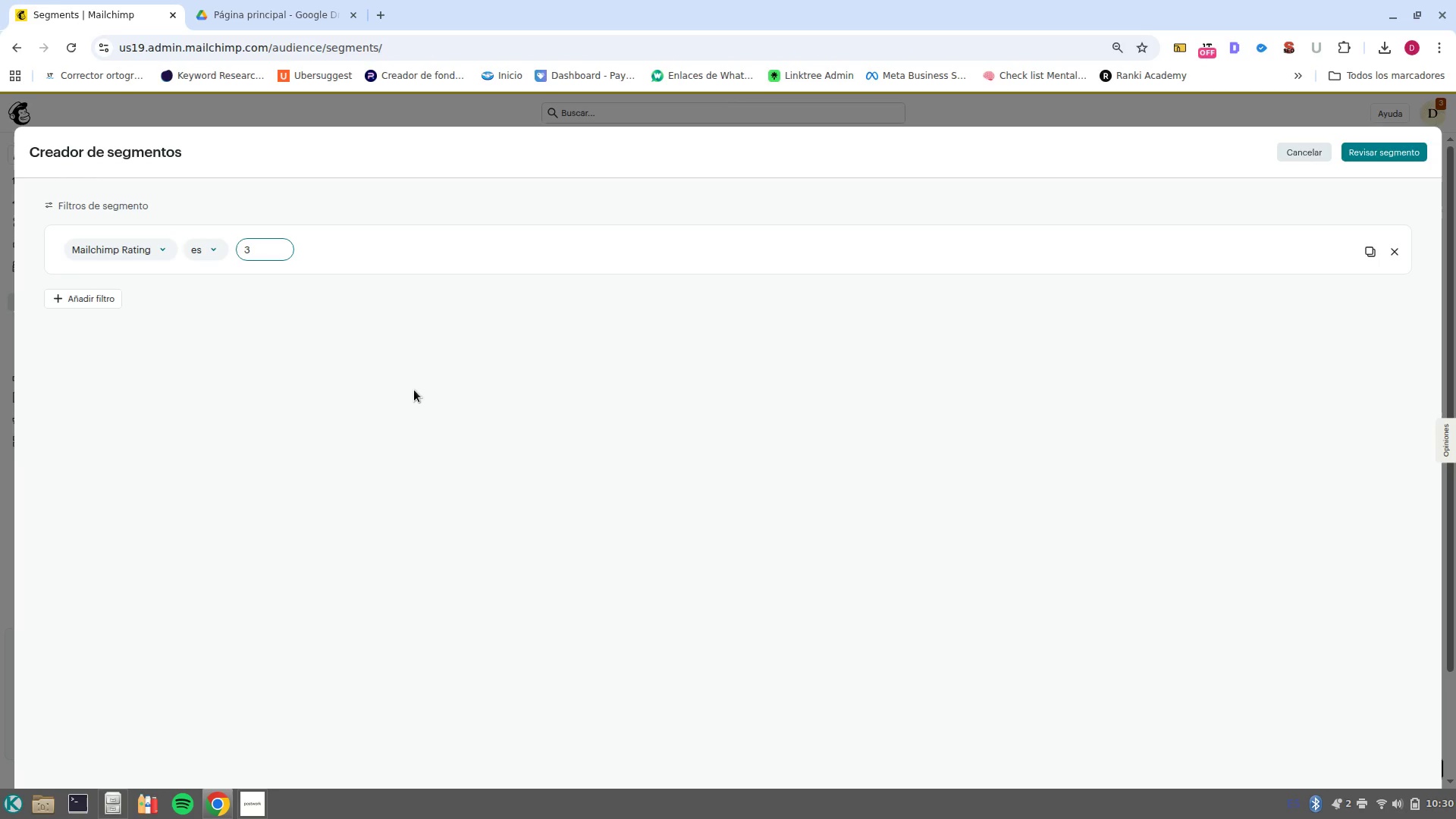 
key(Comma)
 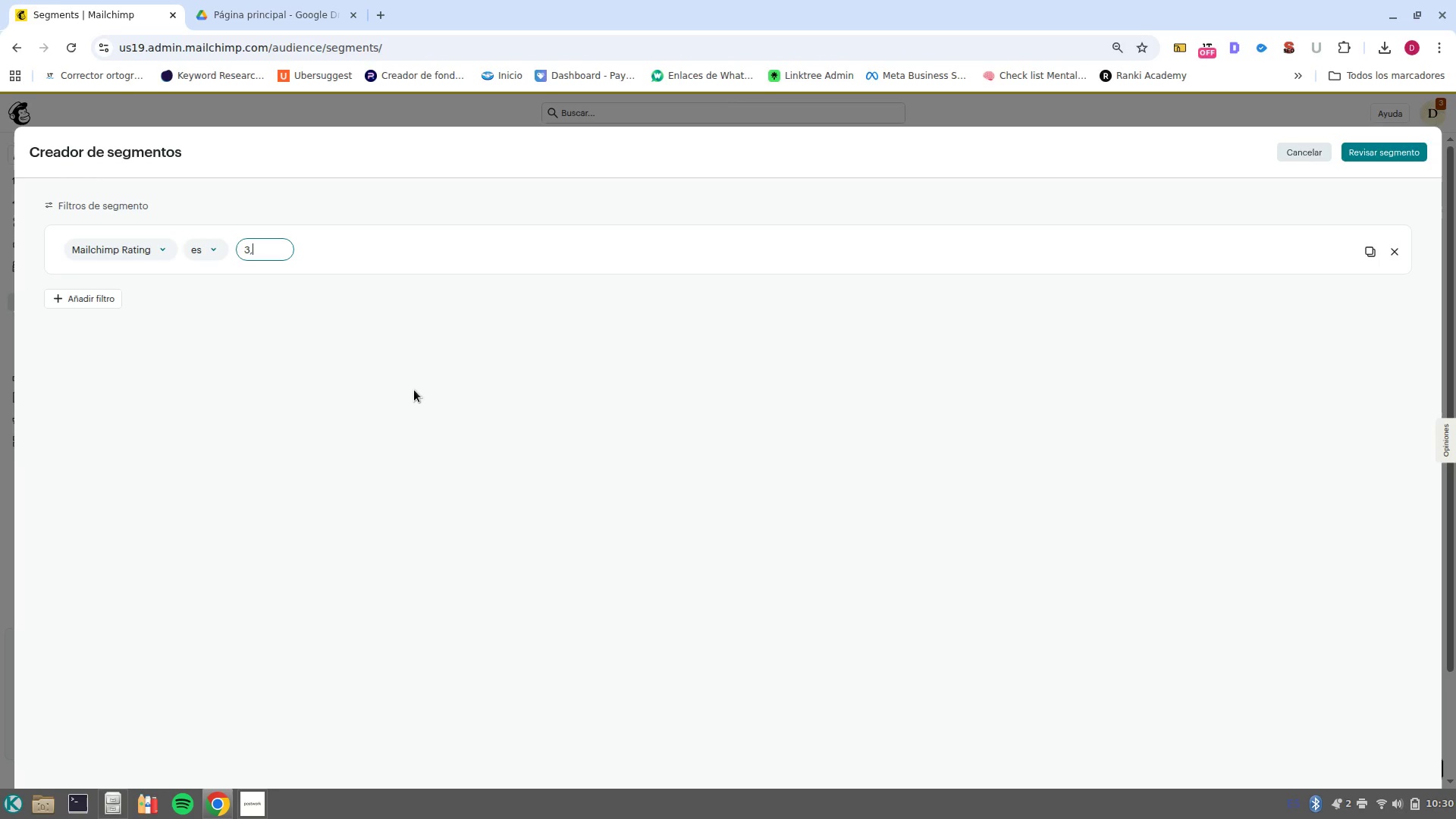 
key(4)
 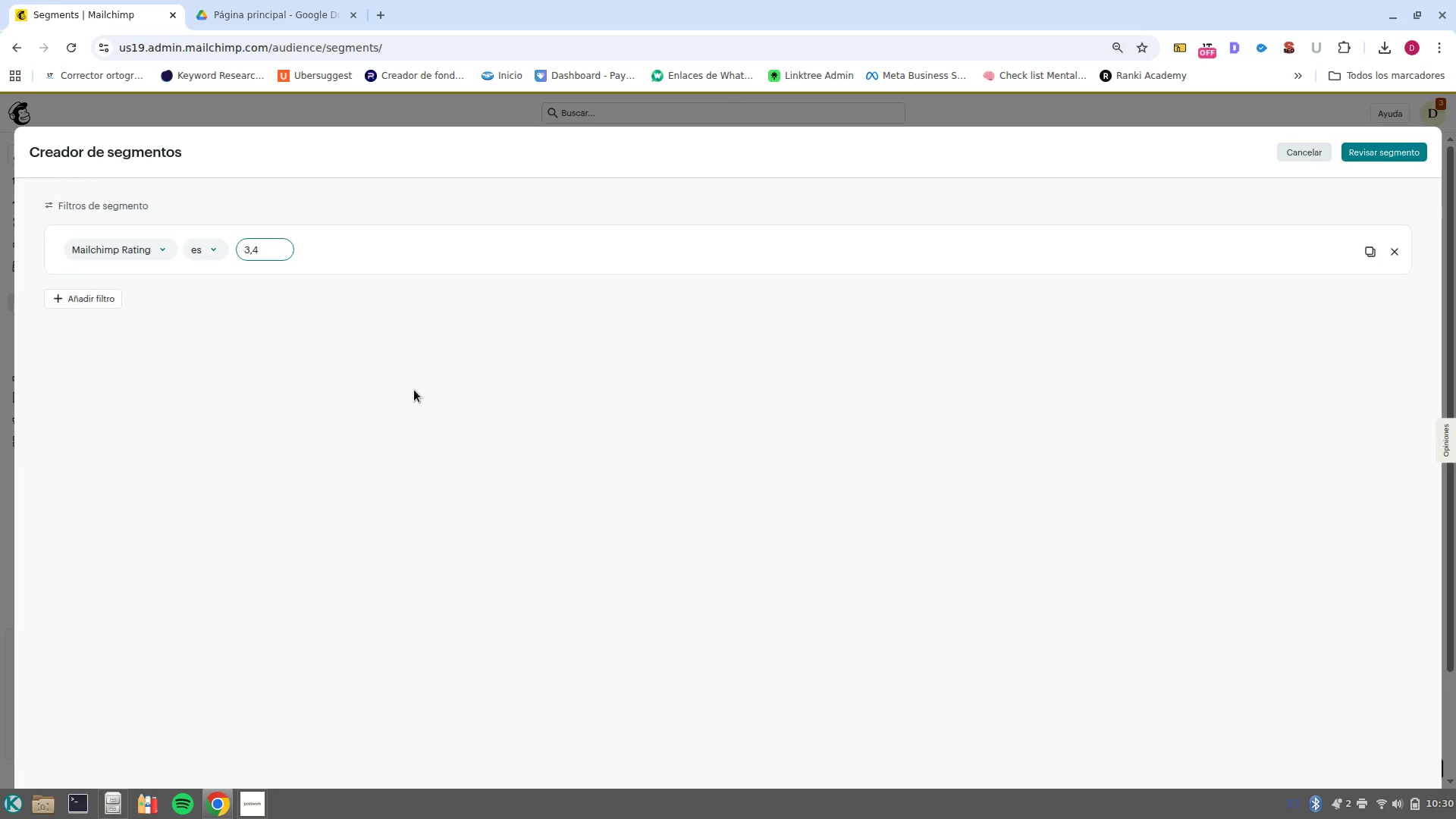 
key(Comma)
 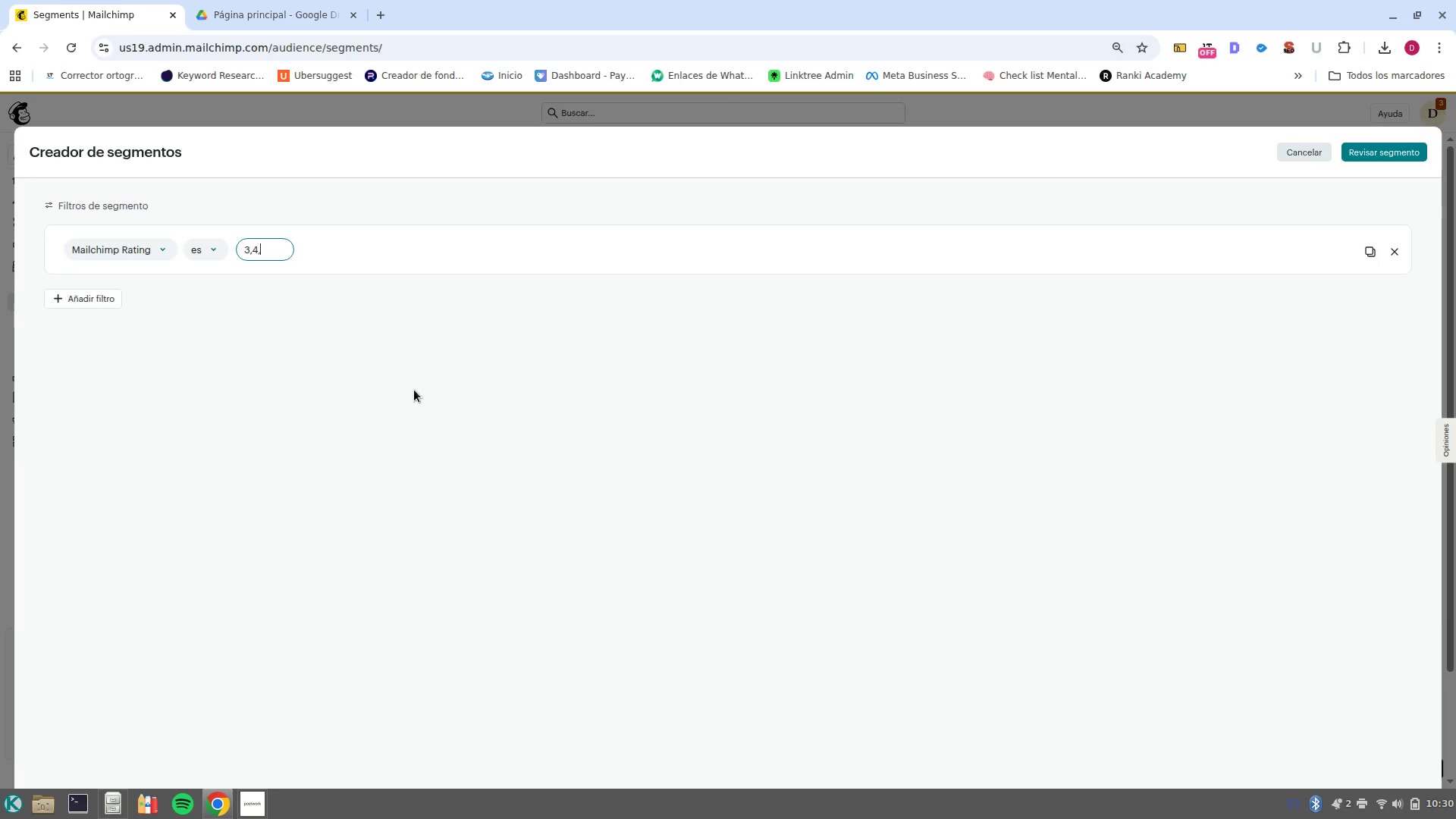 
key(5)
 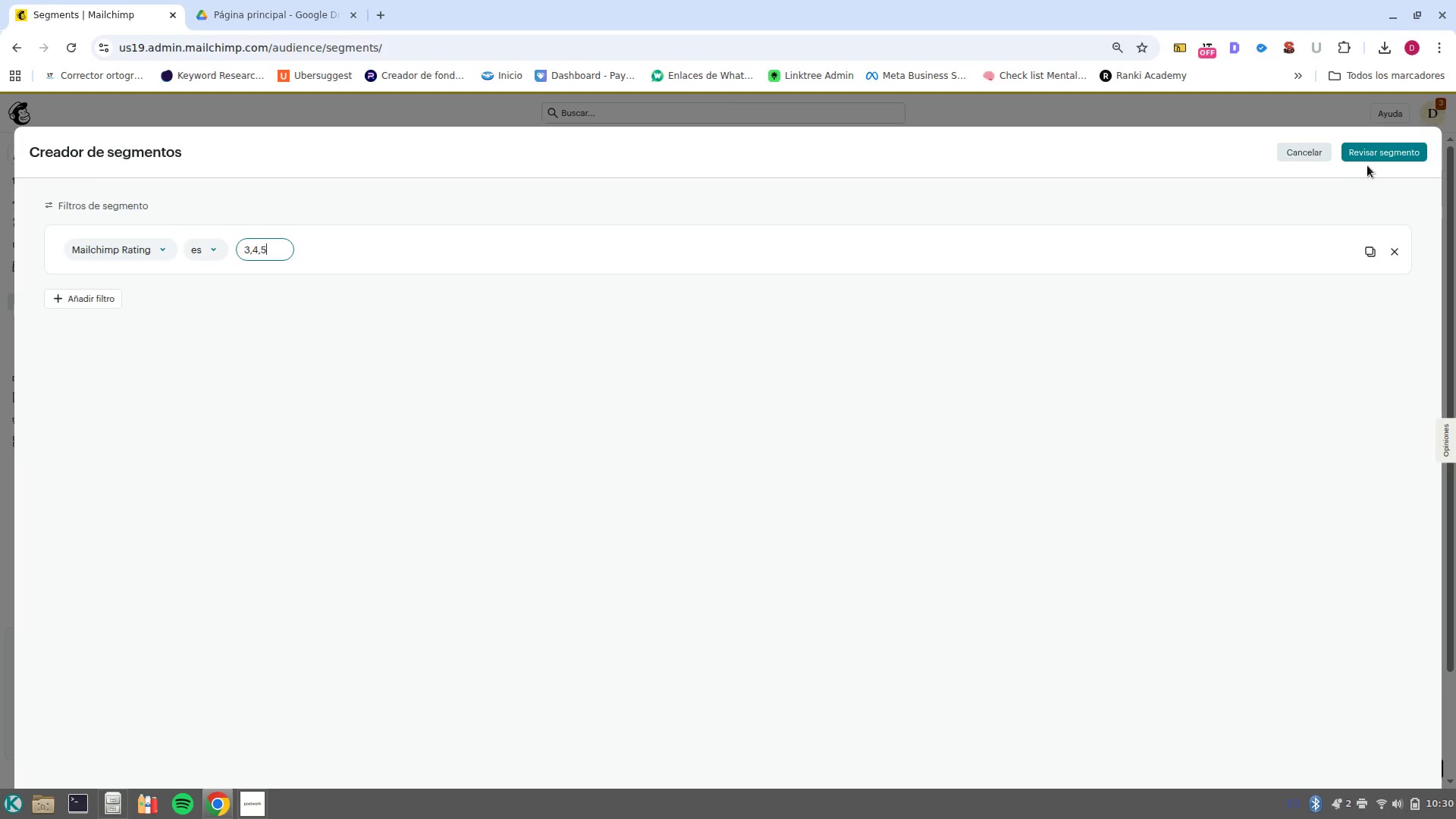 
left_click([1369, 150])
 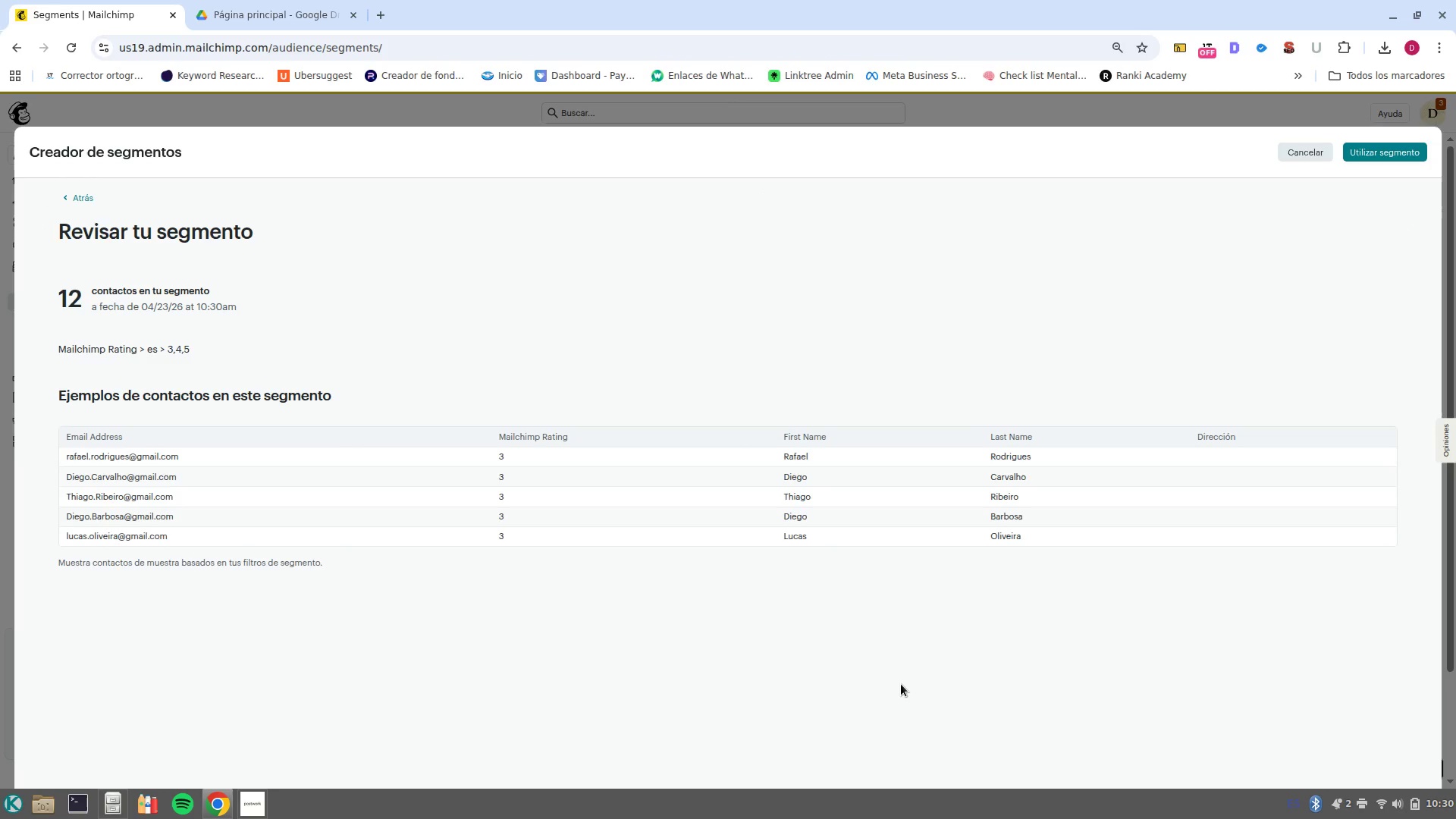 
scroll: coordinate [628, 510], scroll_direction: up, amount: 4.0
 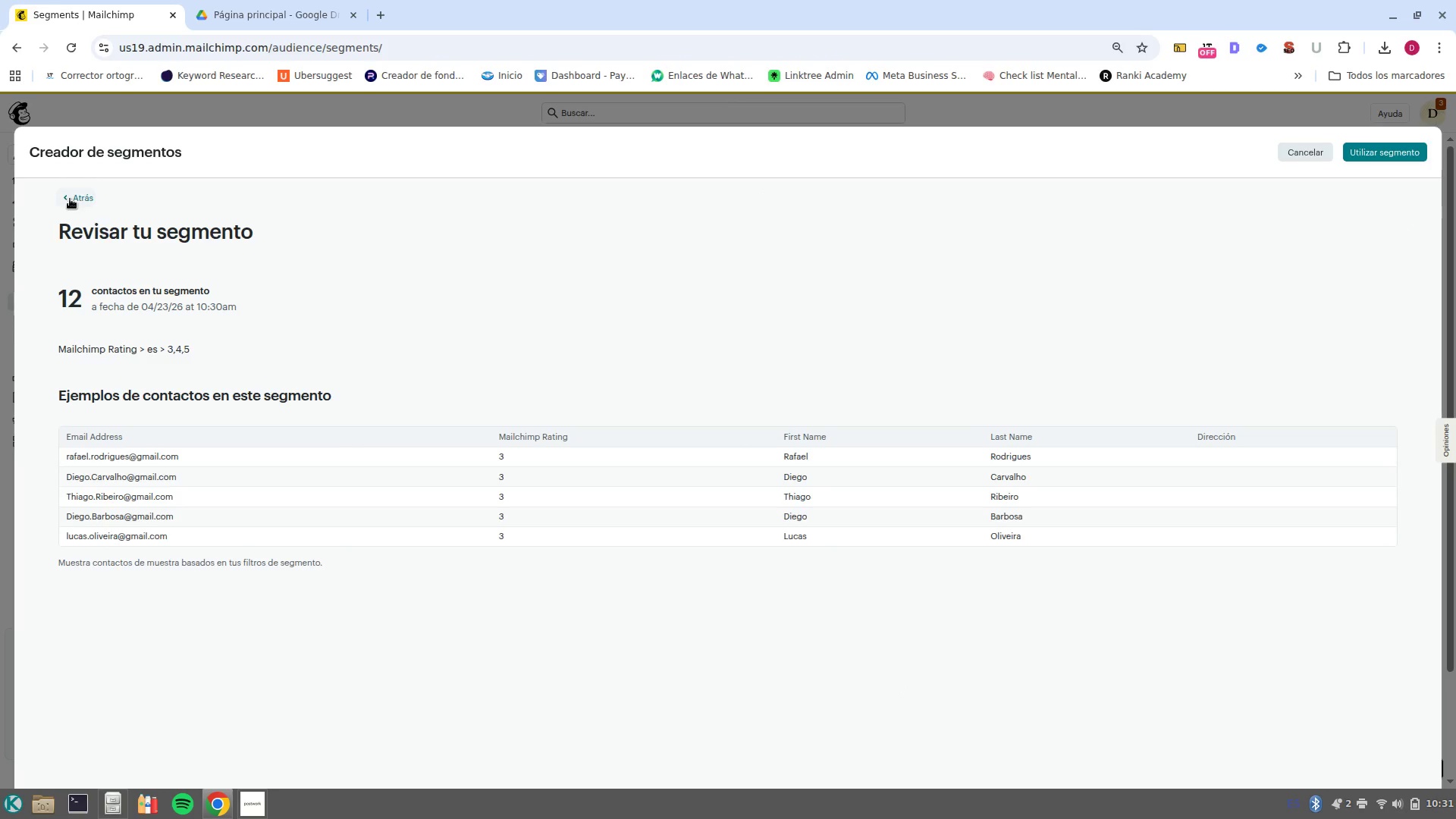 
left_click([70, 199])
 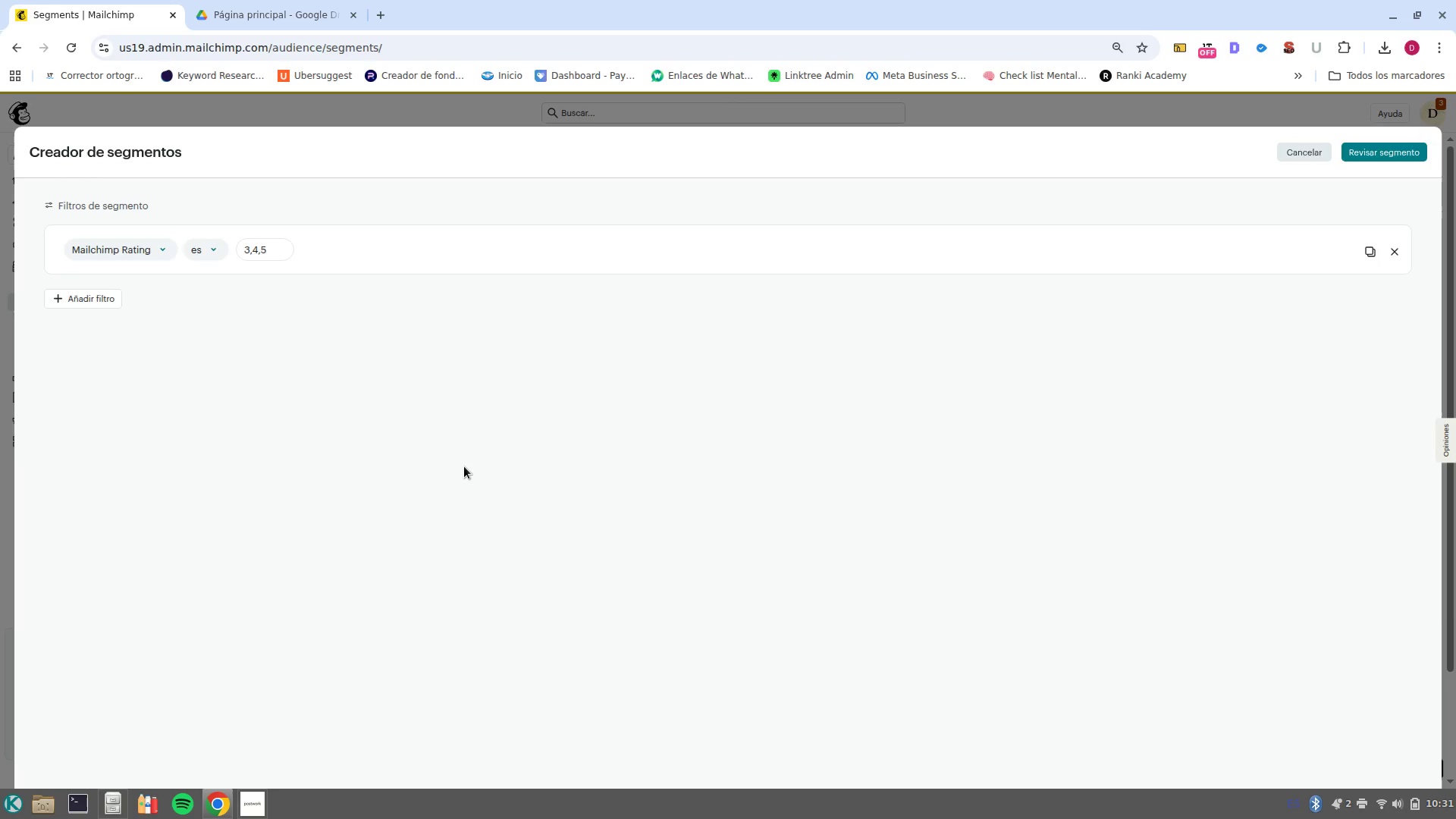 
left_click([271, 256])
 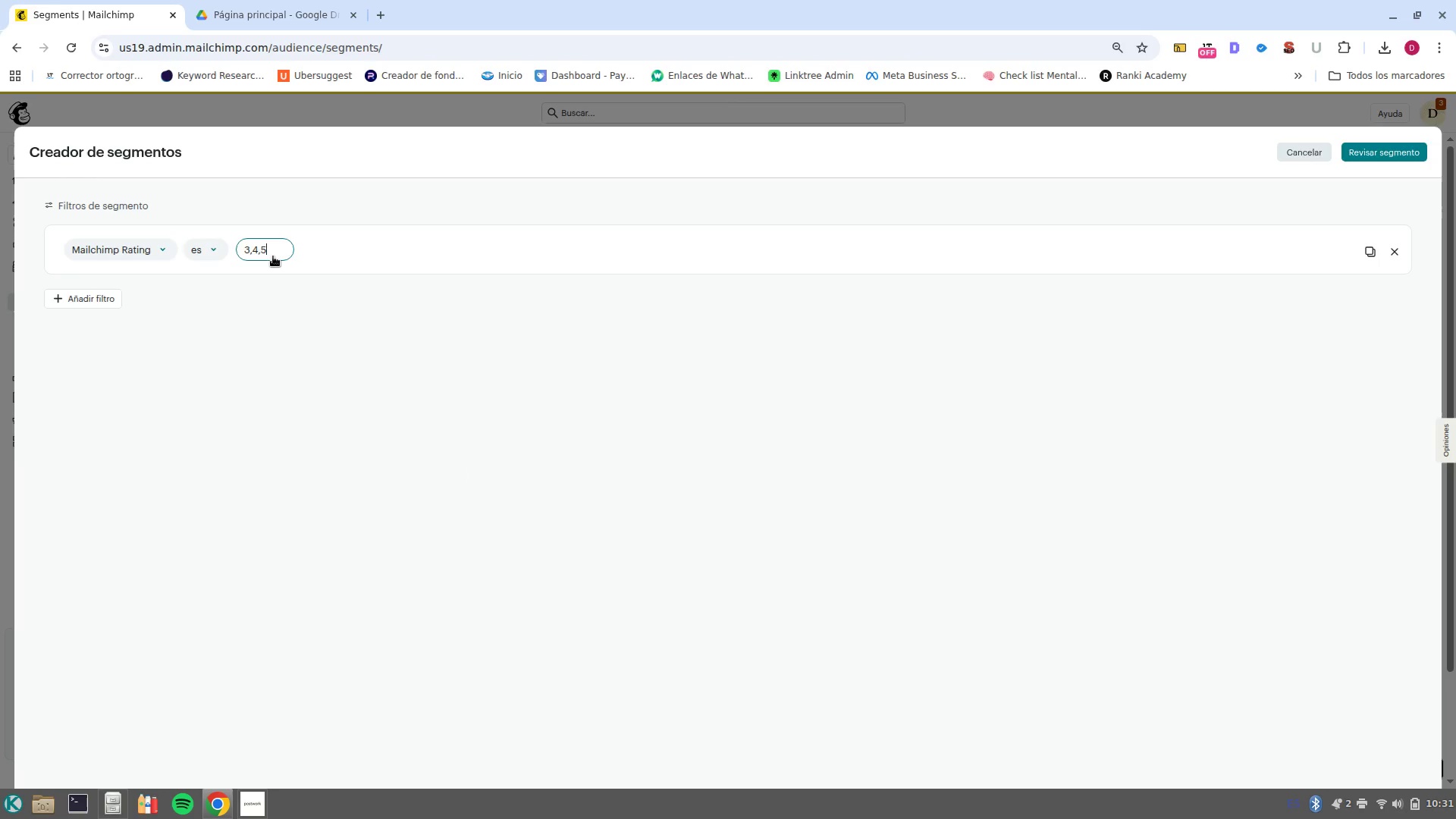 
key(Backspace)
 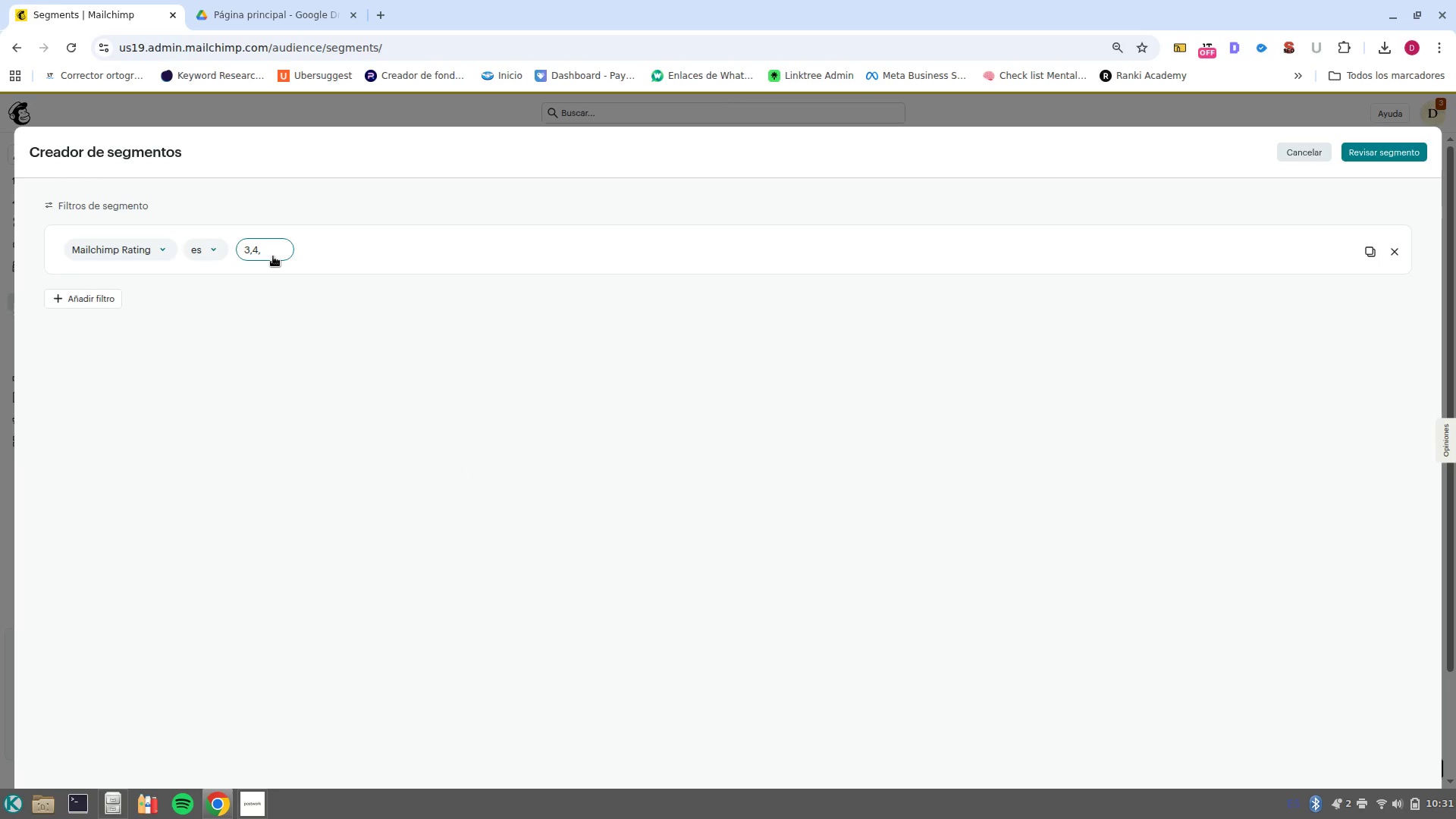 
key(Backspace)
 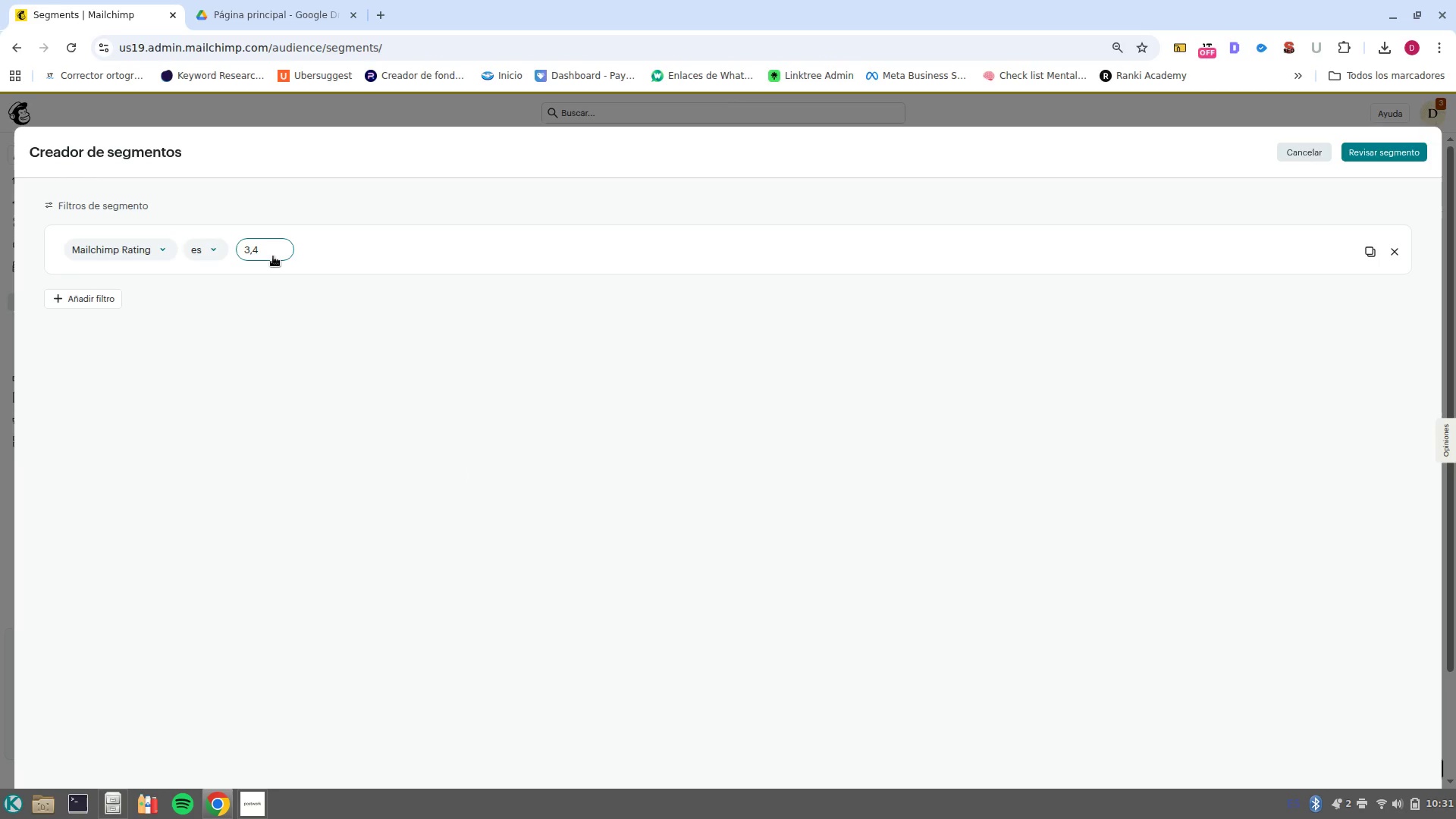 
key(Backspace)
 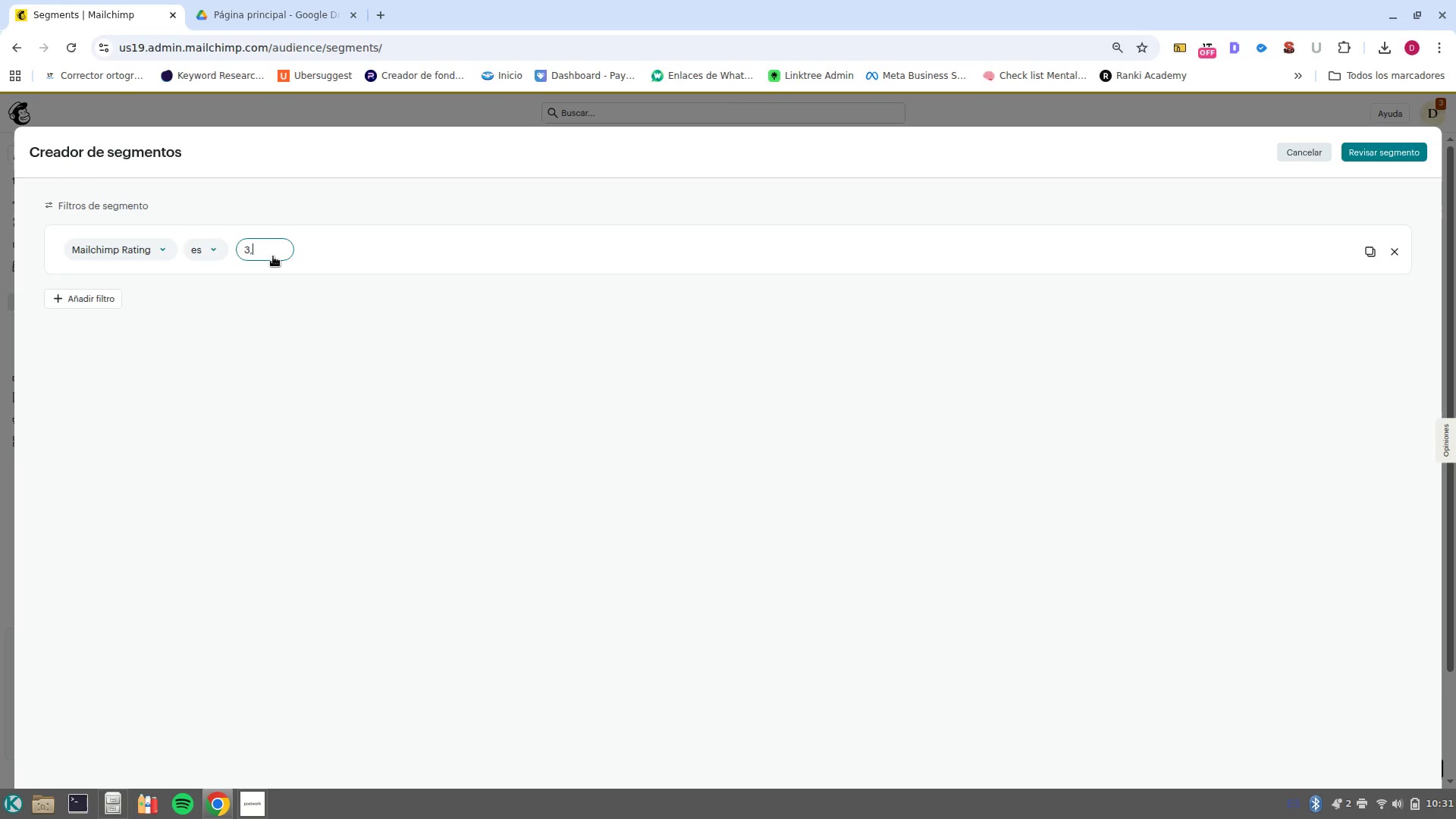 
key(Backspace)
 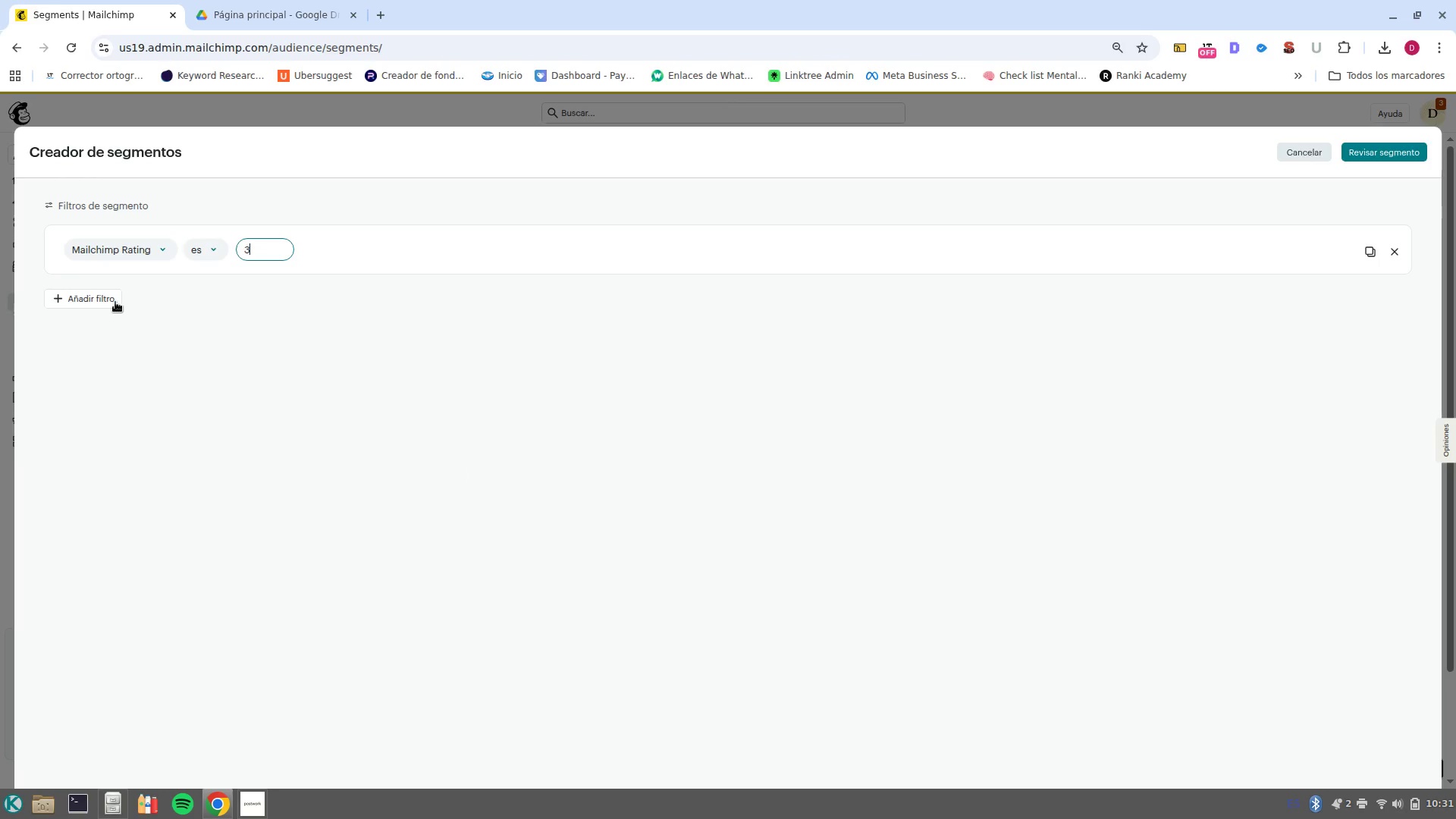 
left_click([99, 302])
 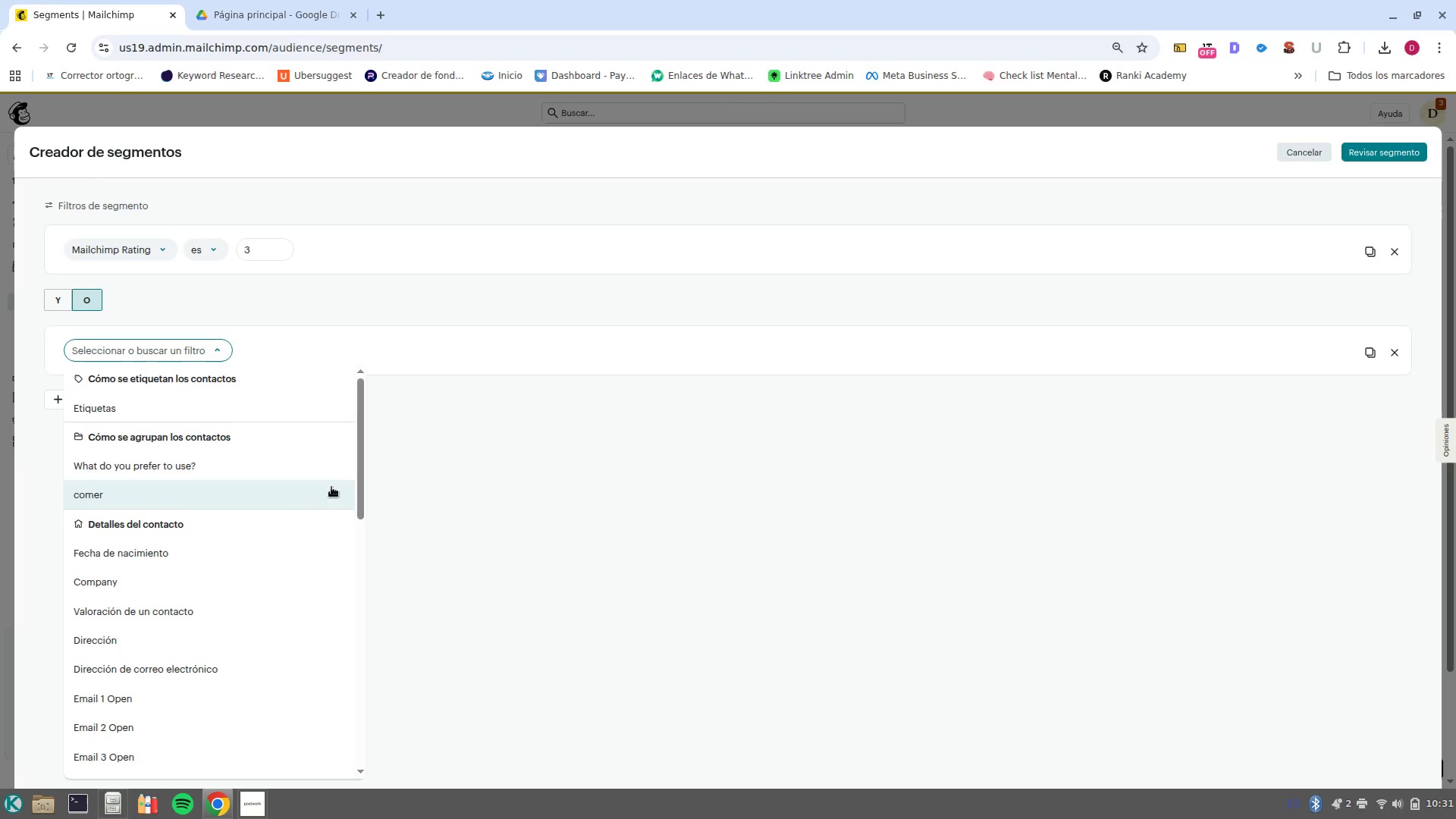 
left_click_drag(start_coordinate=[355, 503], to_coordinate=[349, 678])
 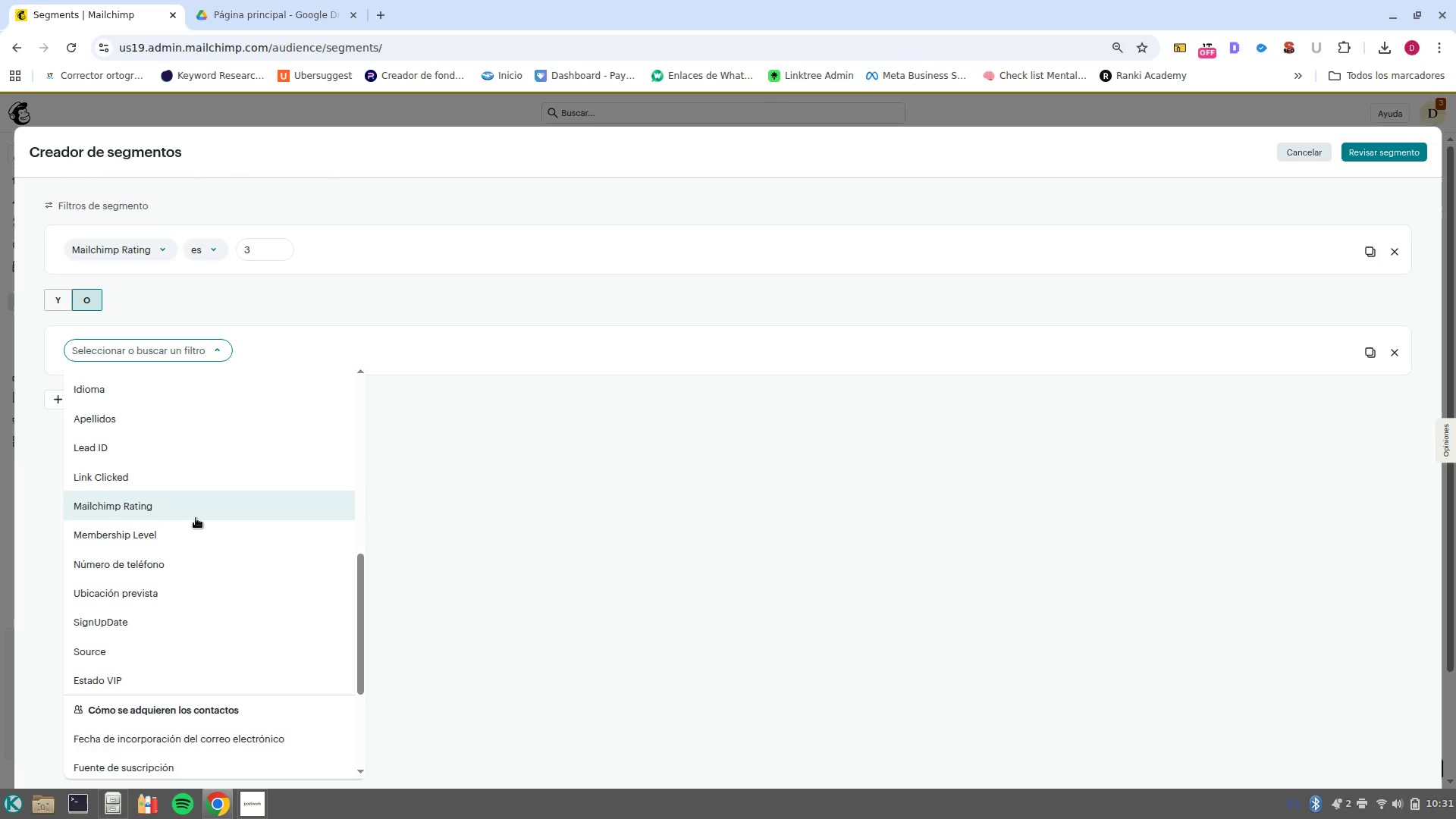 
left_click([196, 518])
 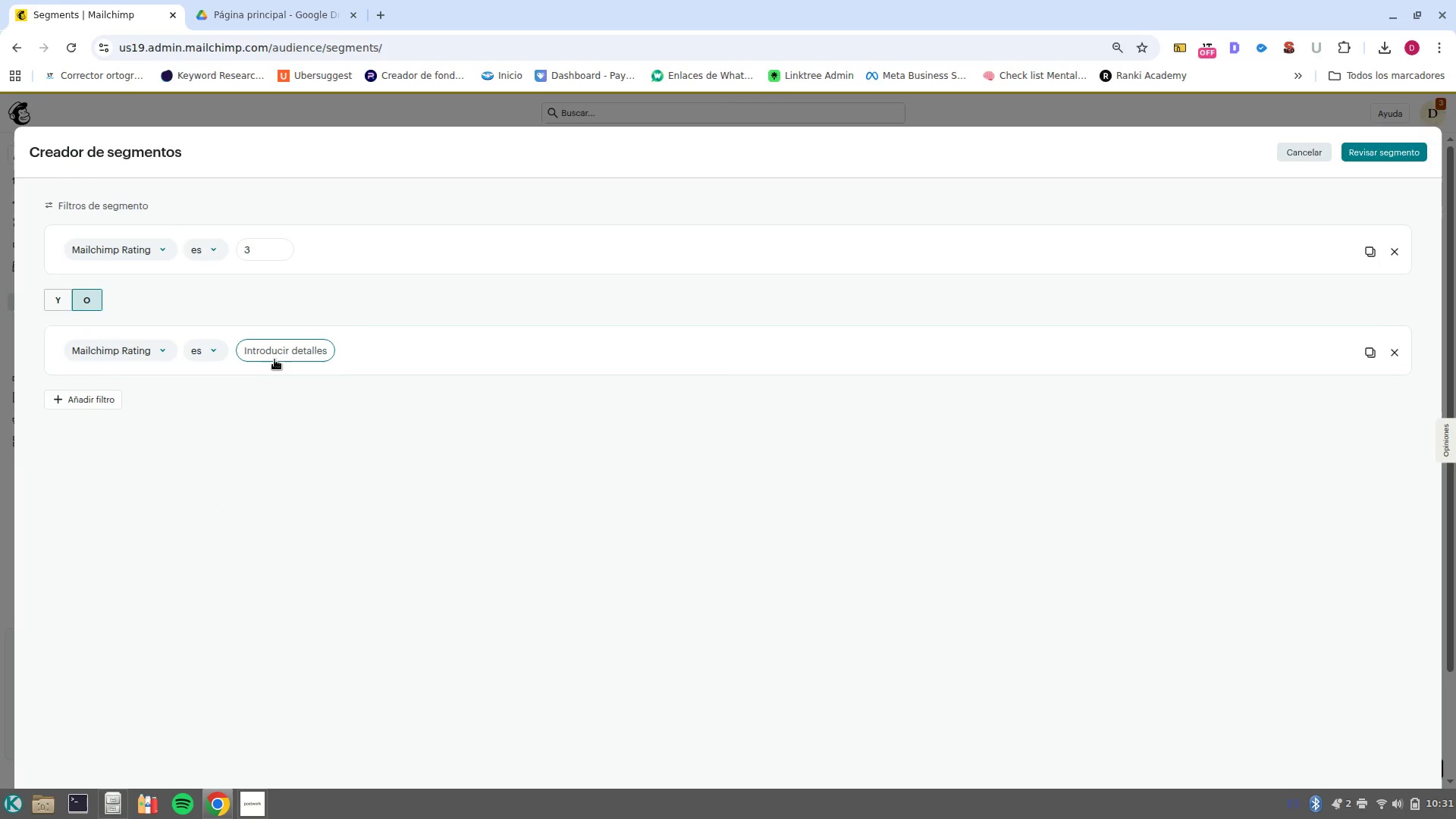 
left_click([281, 356])
 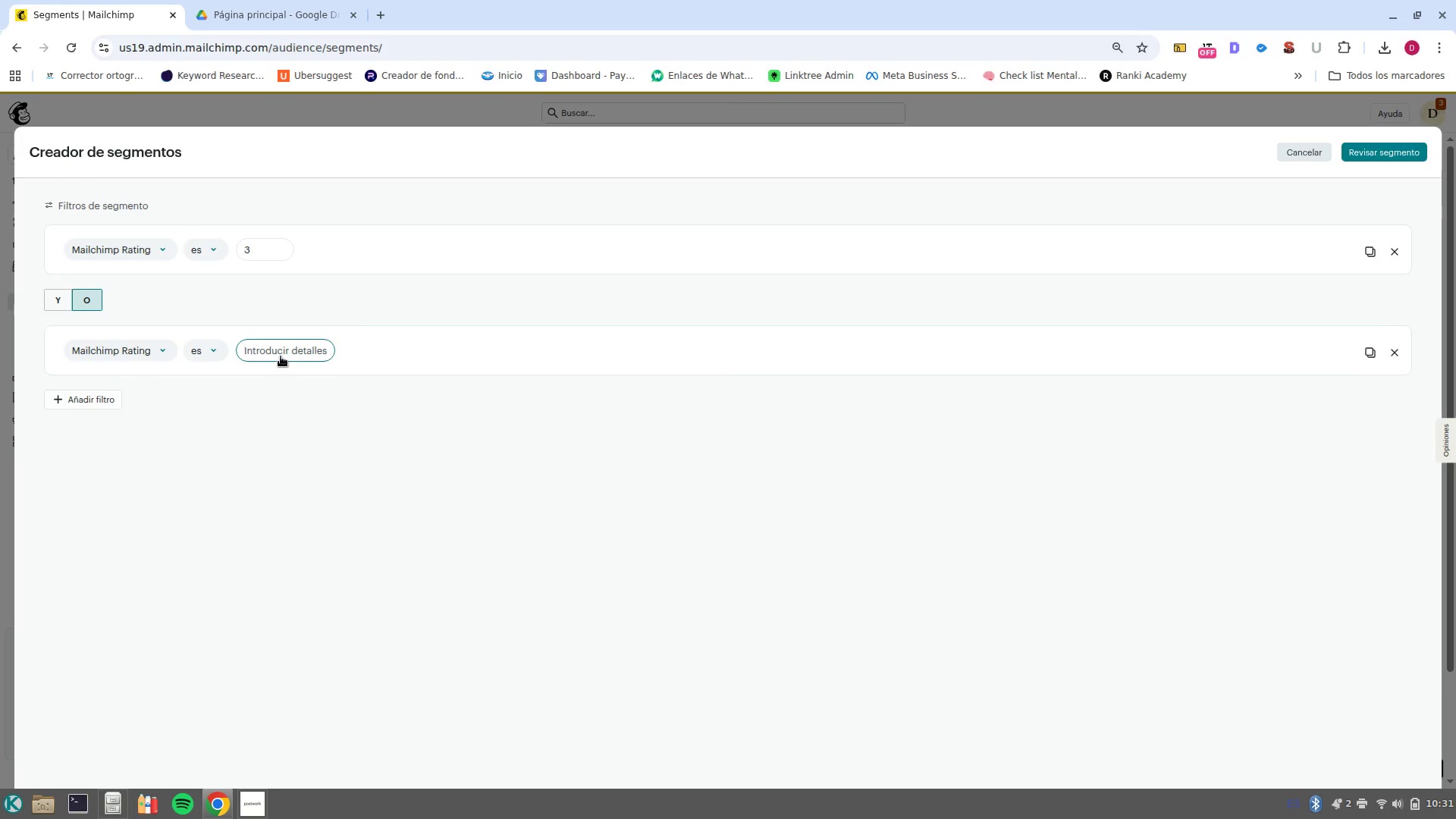 
key(4)
 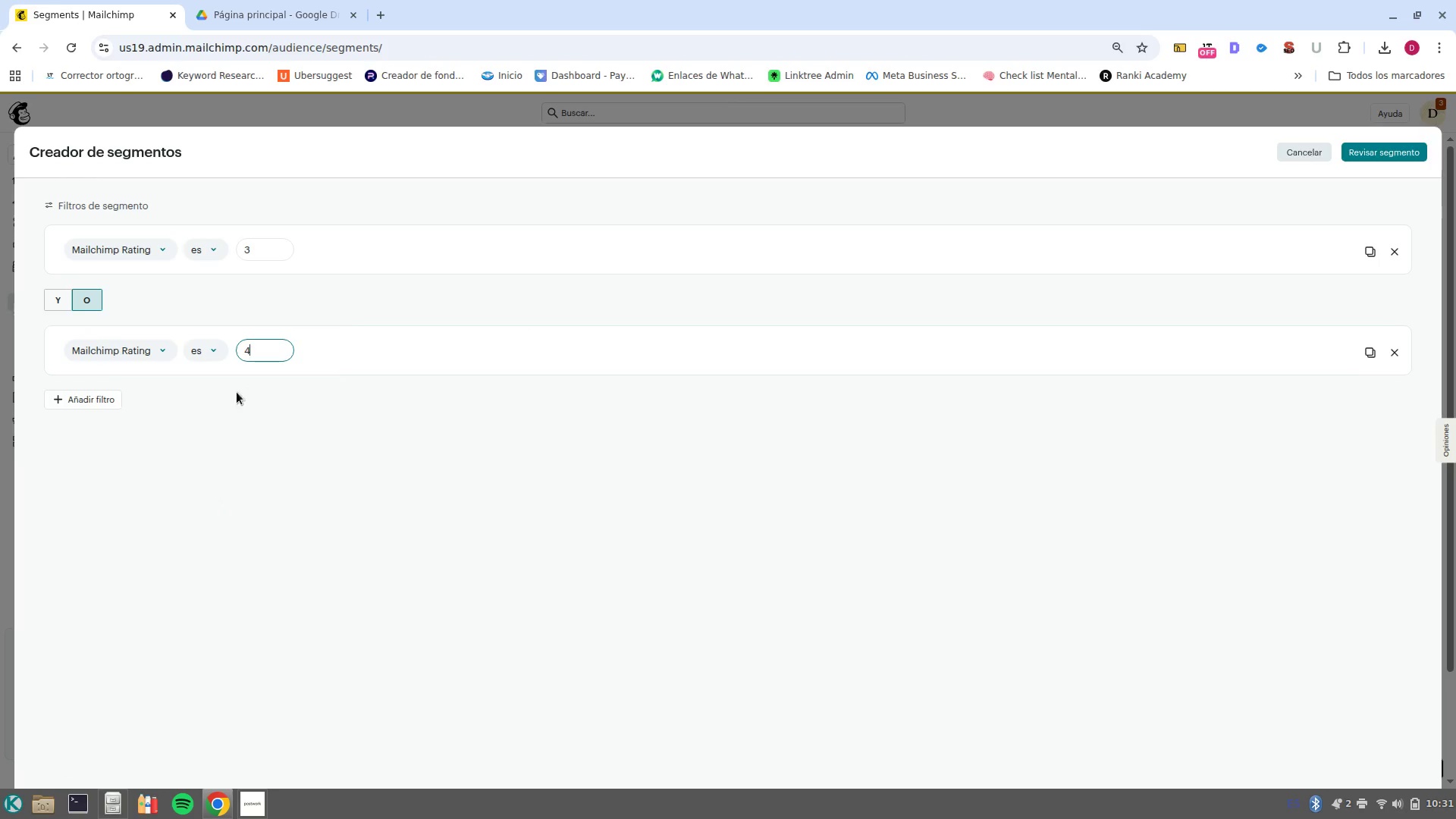 
left_click([100, 407])
 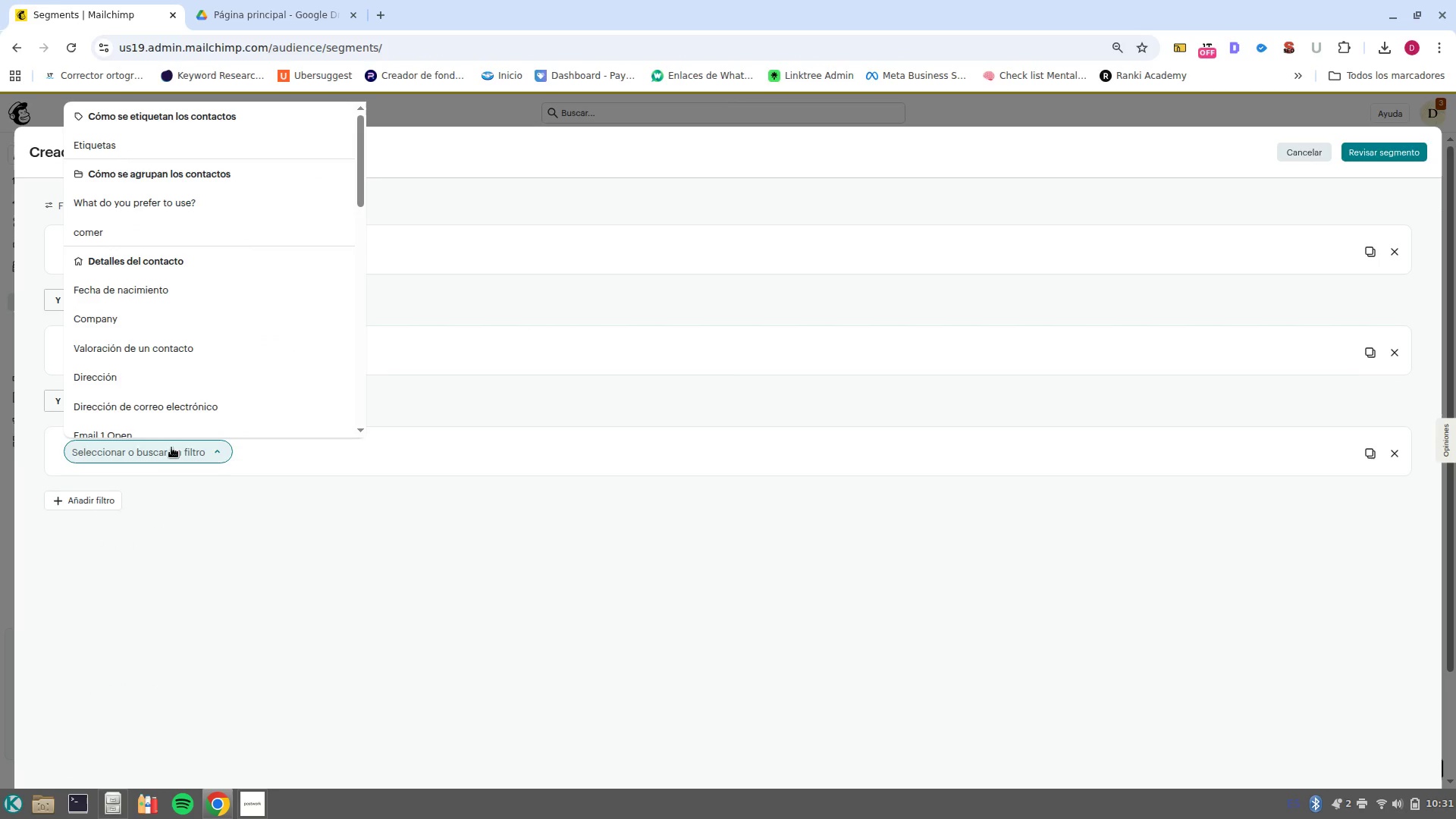 
scroll: coordinate [226, 394], scroll_direction: down, amount: 6.0
 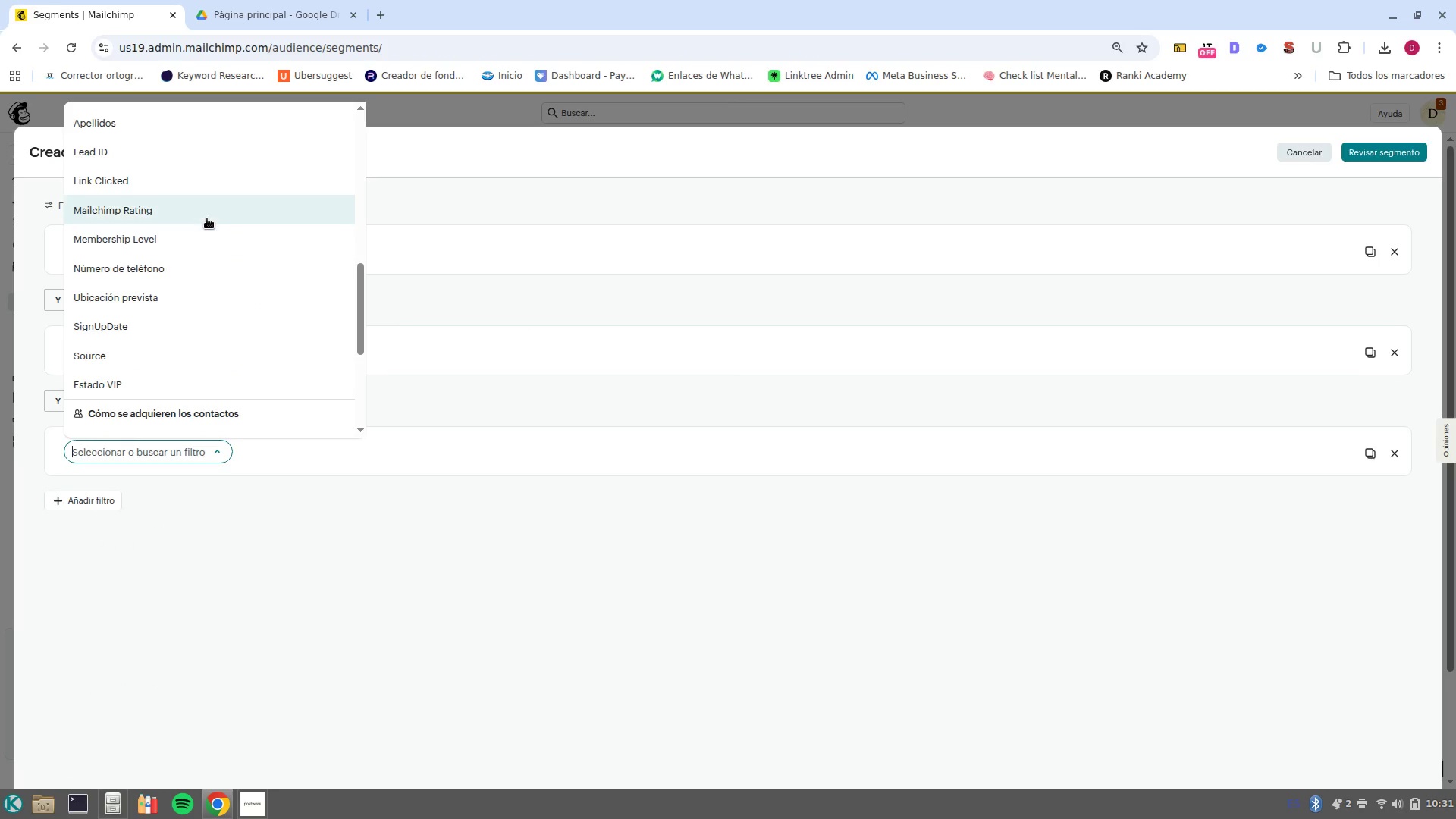 
left_click([206, 217])
 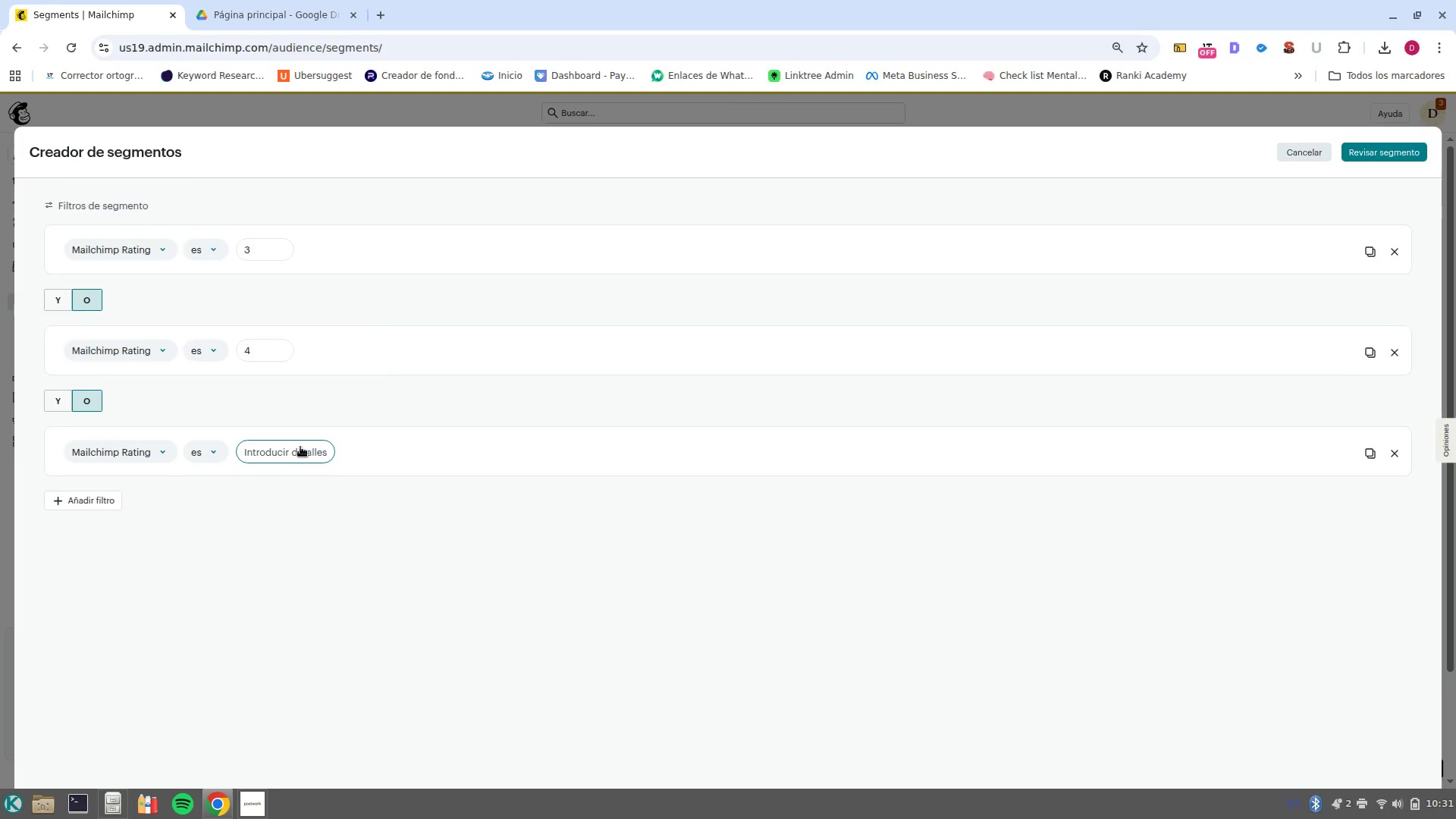 
left_click([302, 452])
 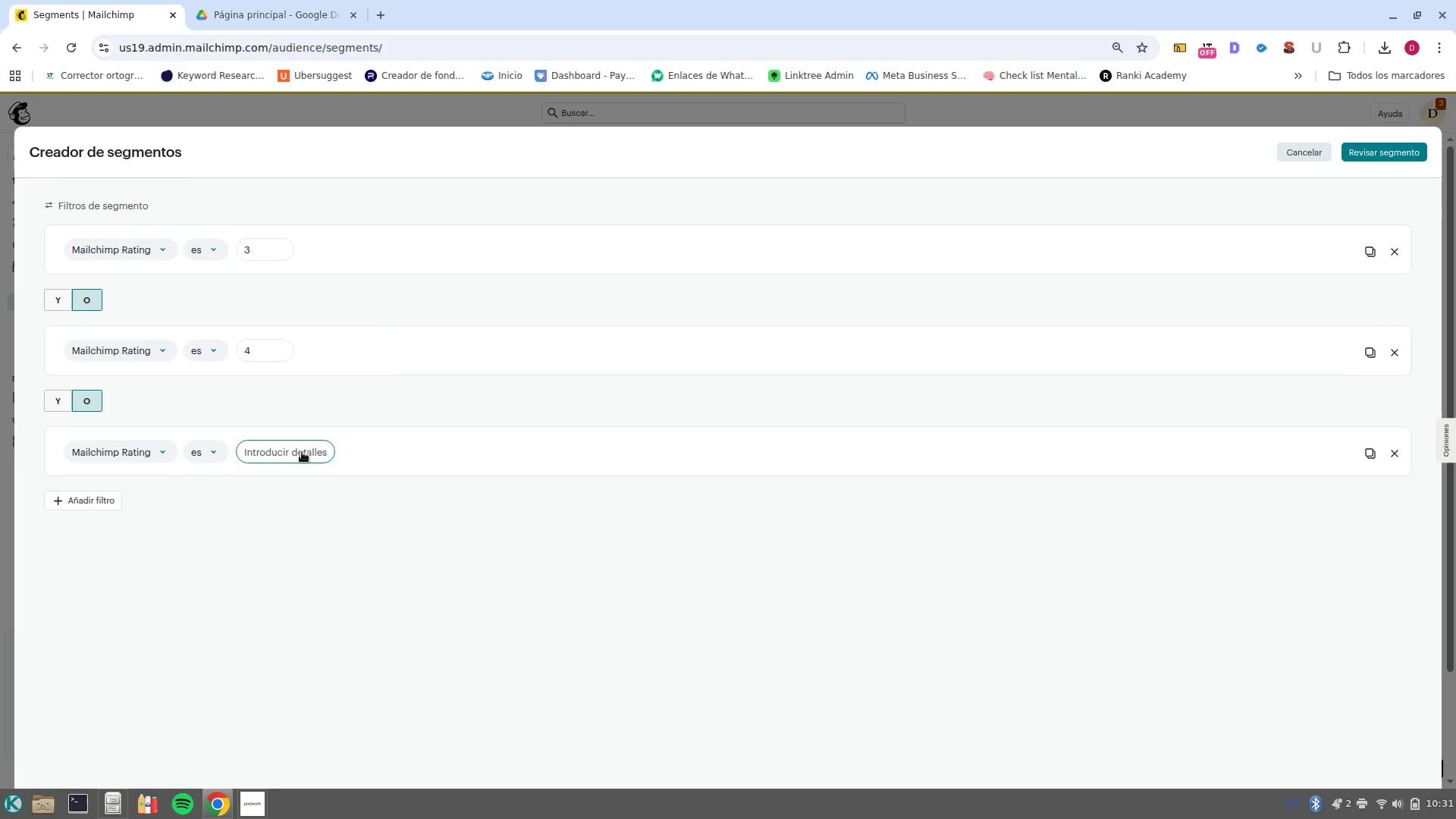 
key(5)
 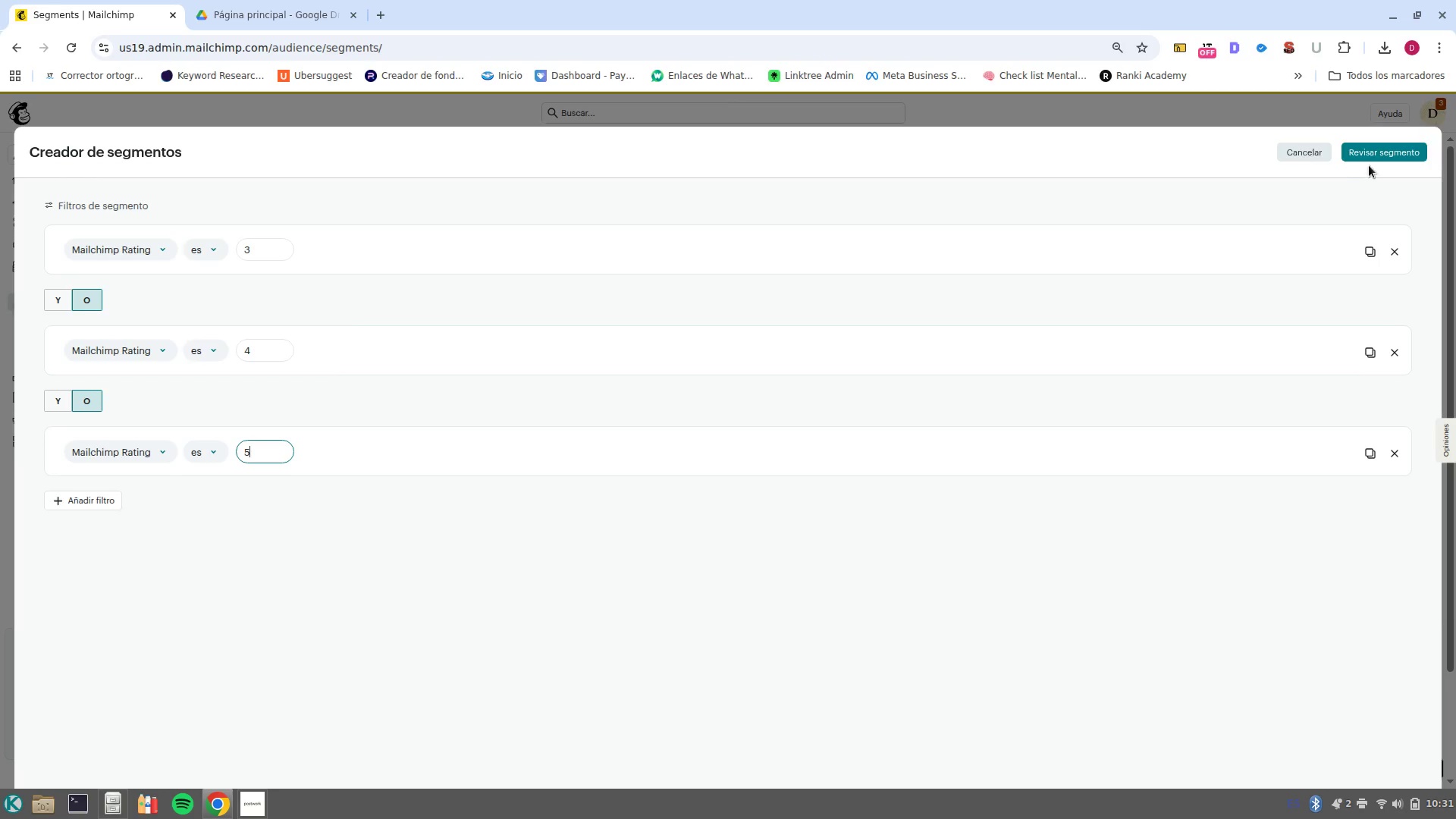 
left_click([1369, 160])
 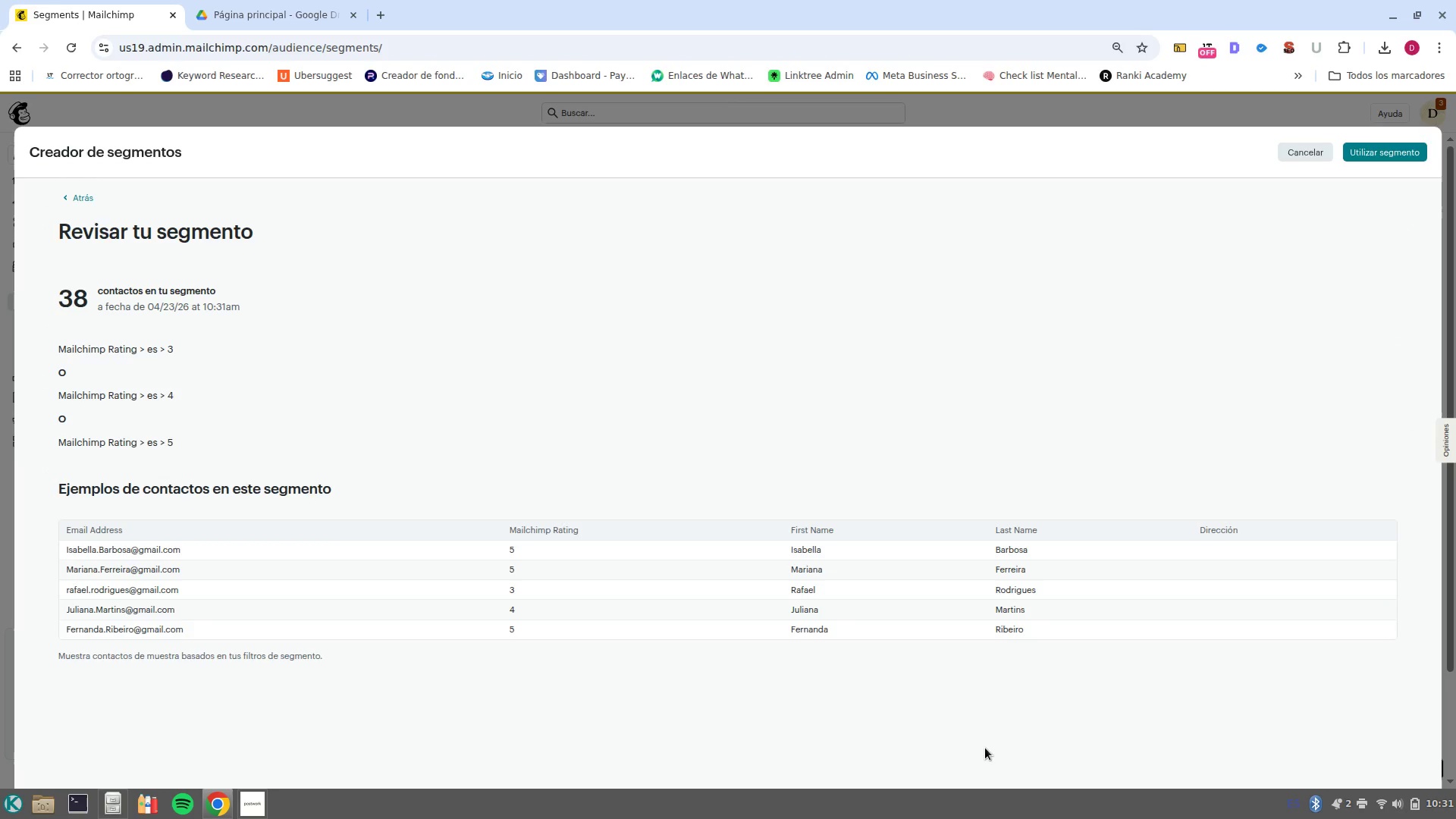 
wait(8.13)
 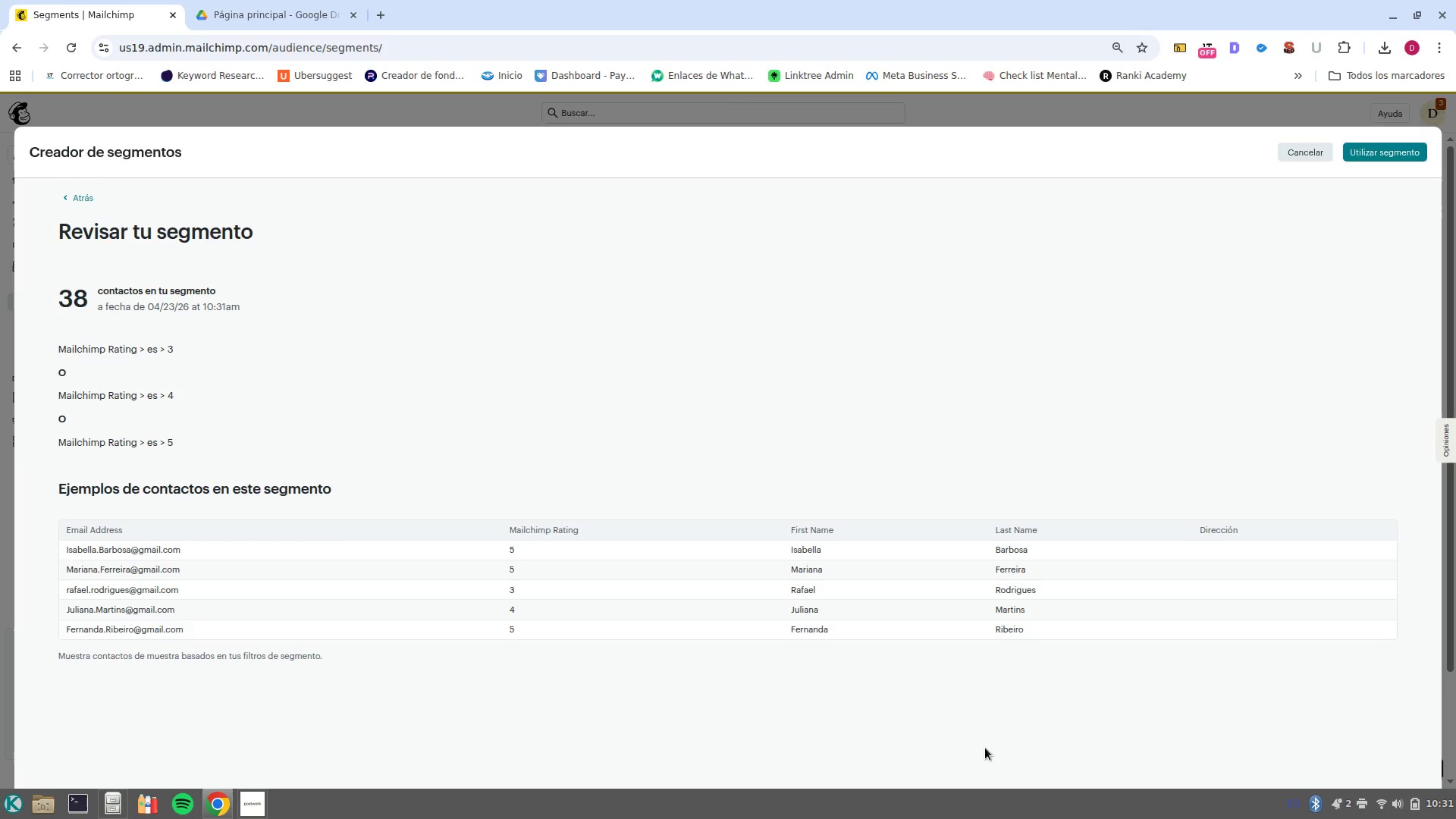 
left_click([1364, 156])
 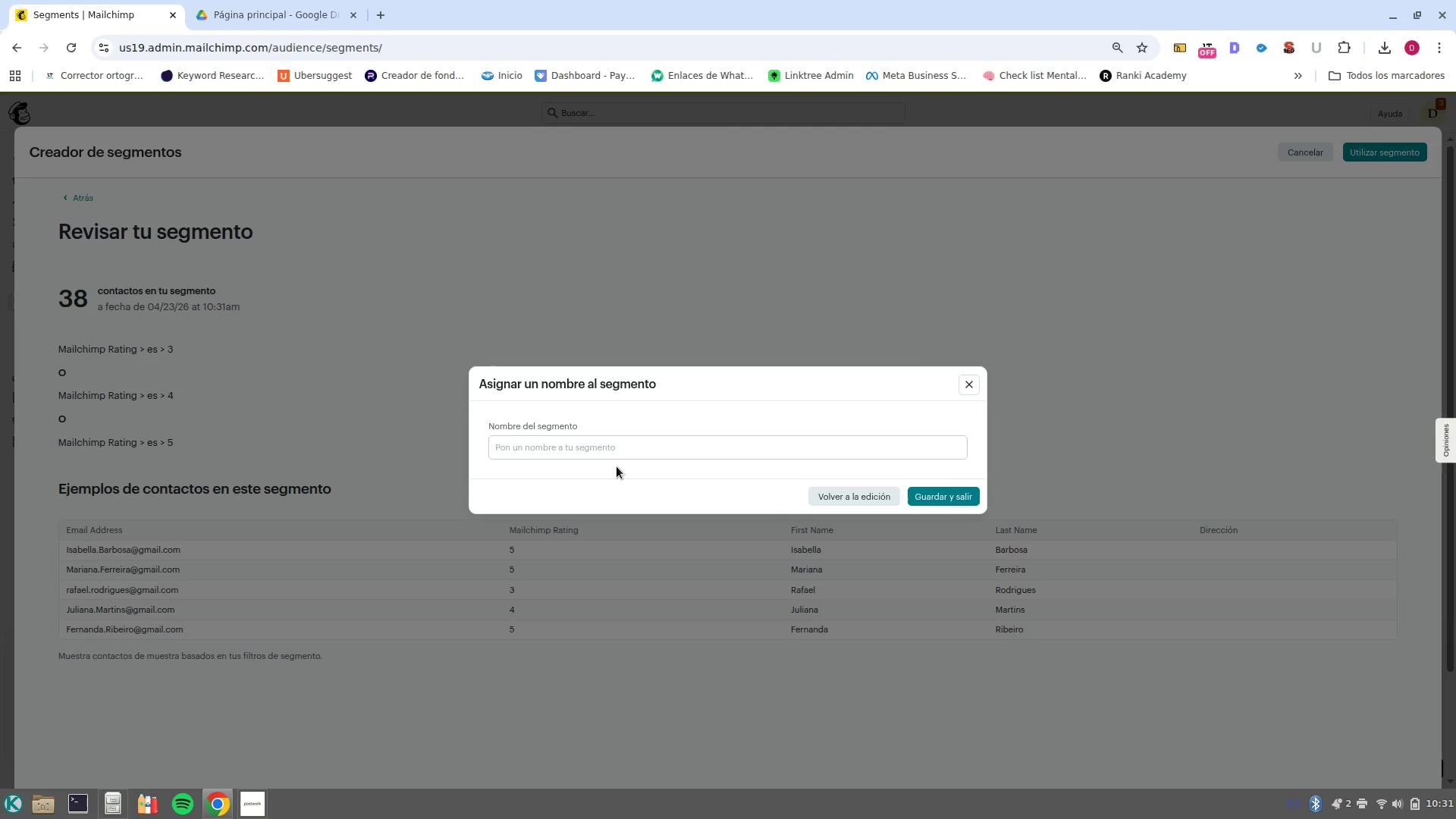 
left_click([617, 453])
 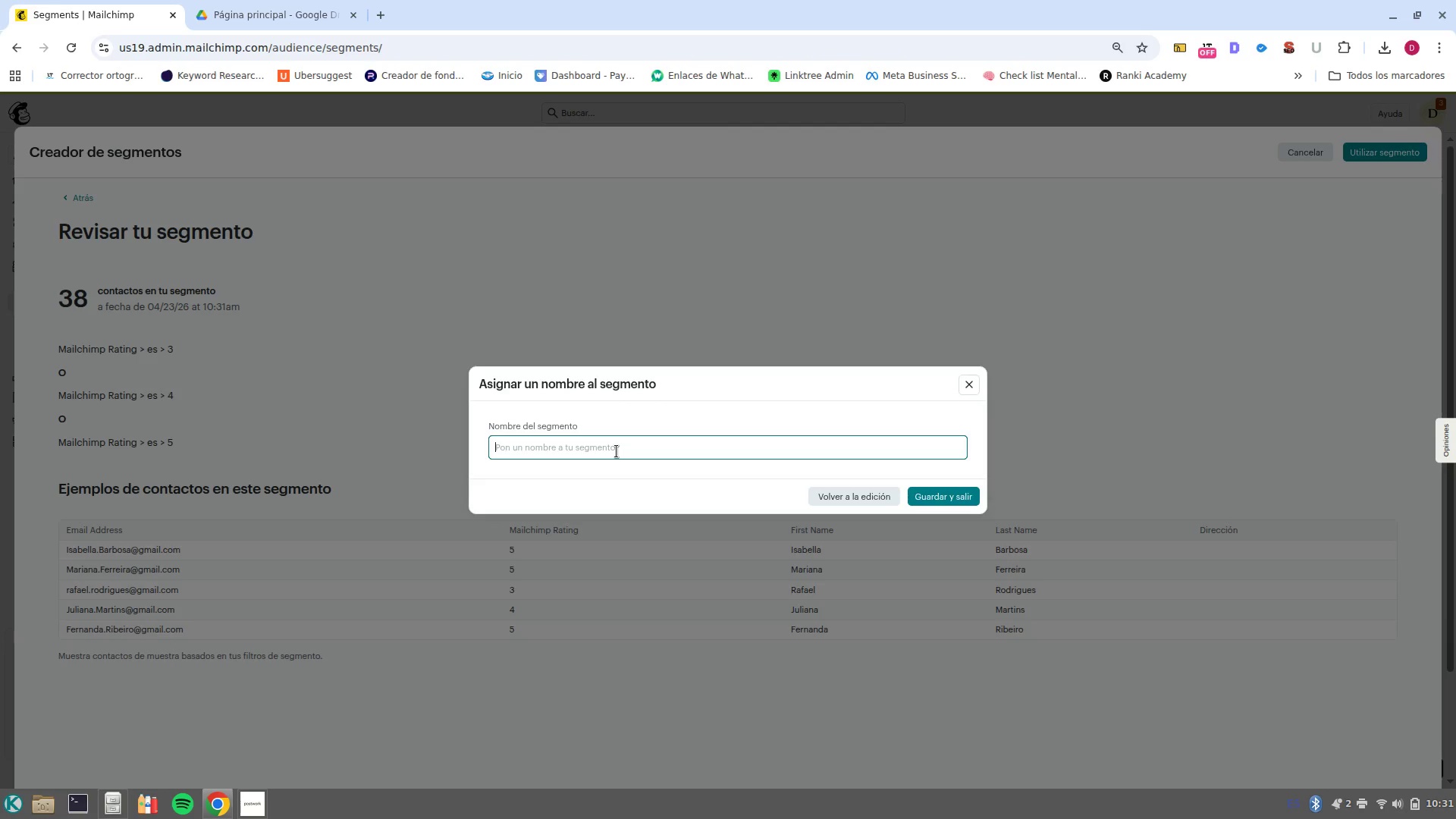 
wait(11.36)
 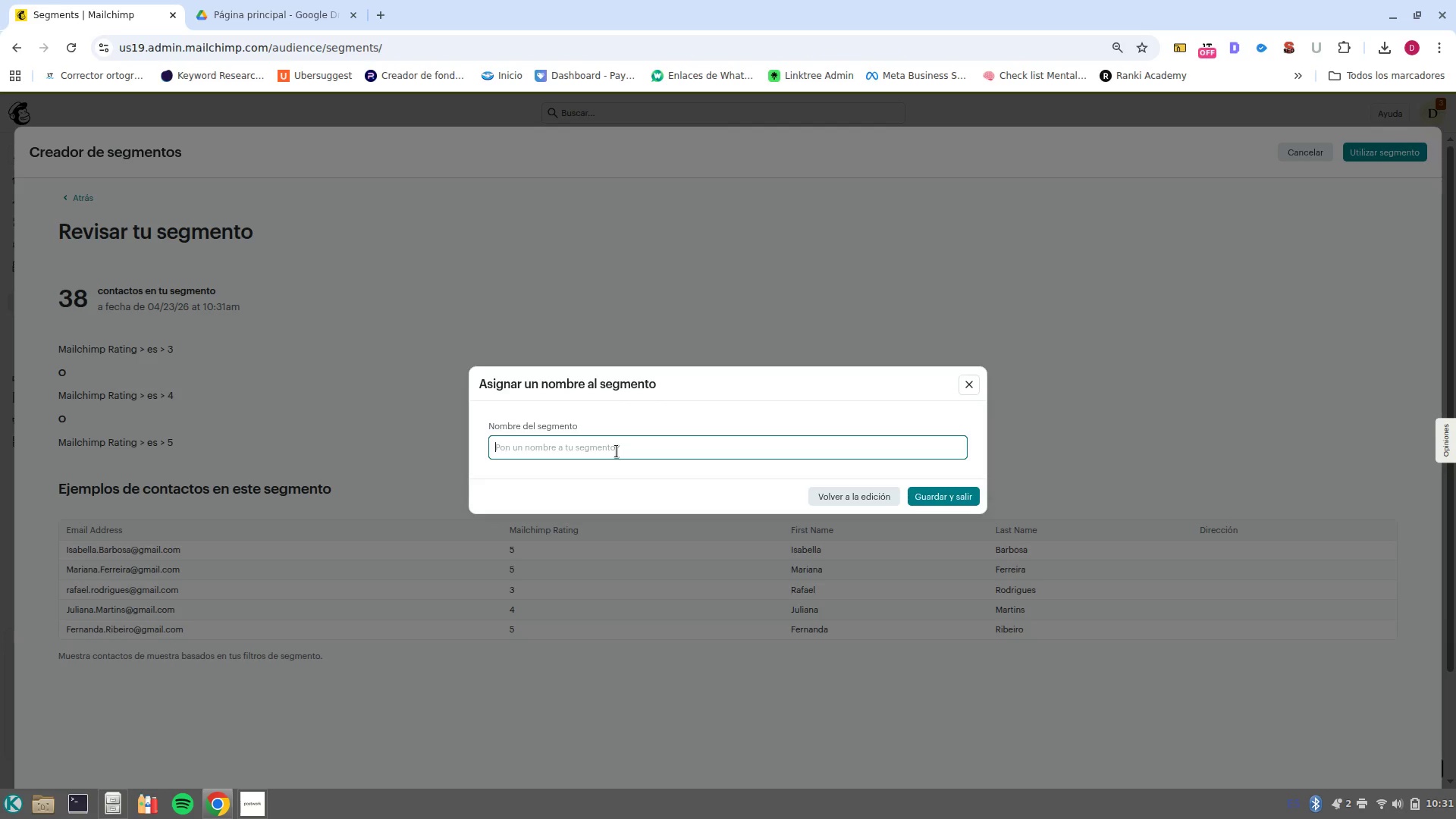 
type(Hot Leadf)
key(Backspace)
 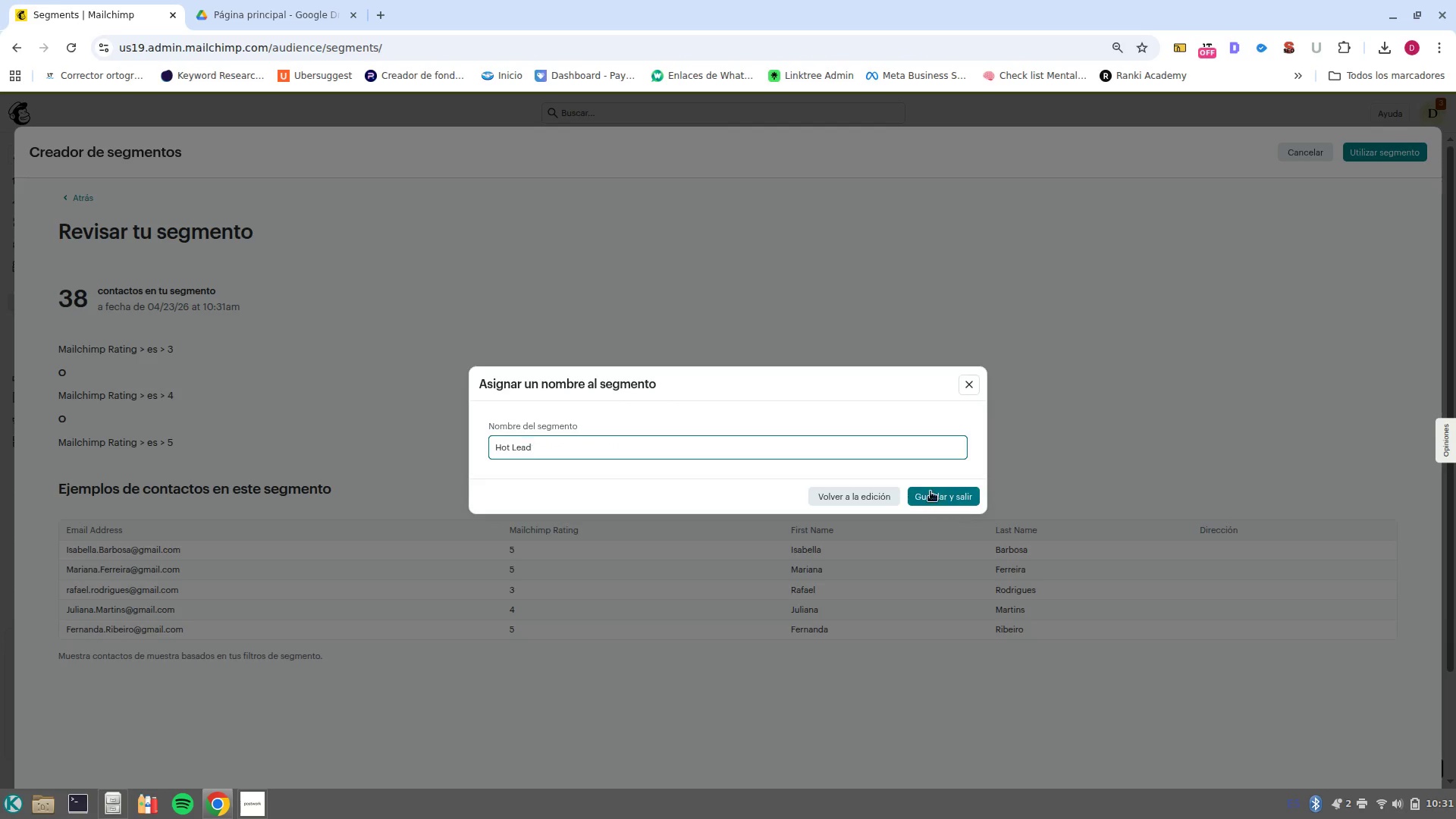 
left_click([940, 497])
 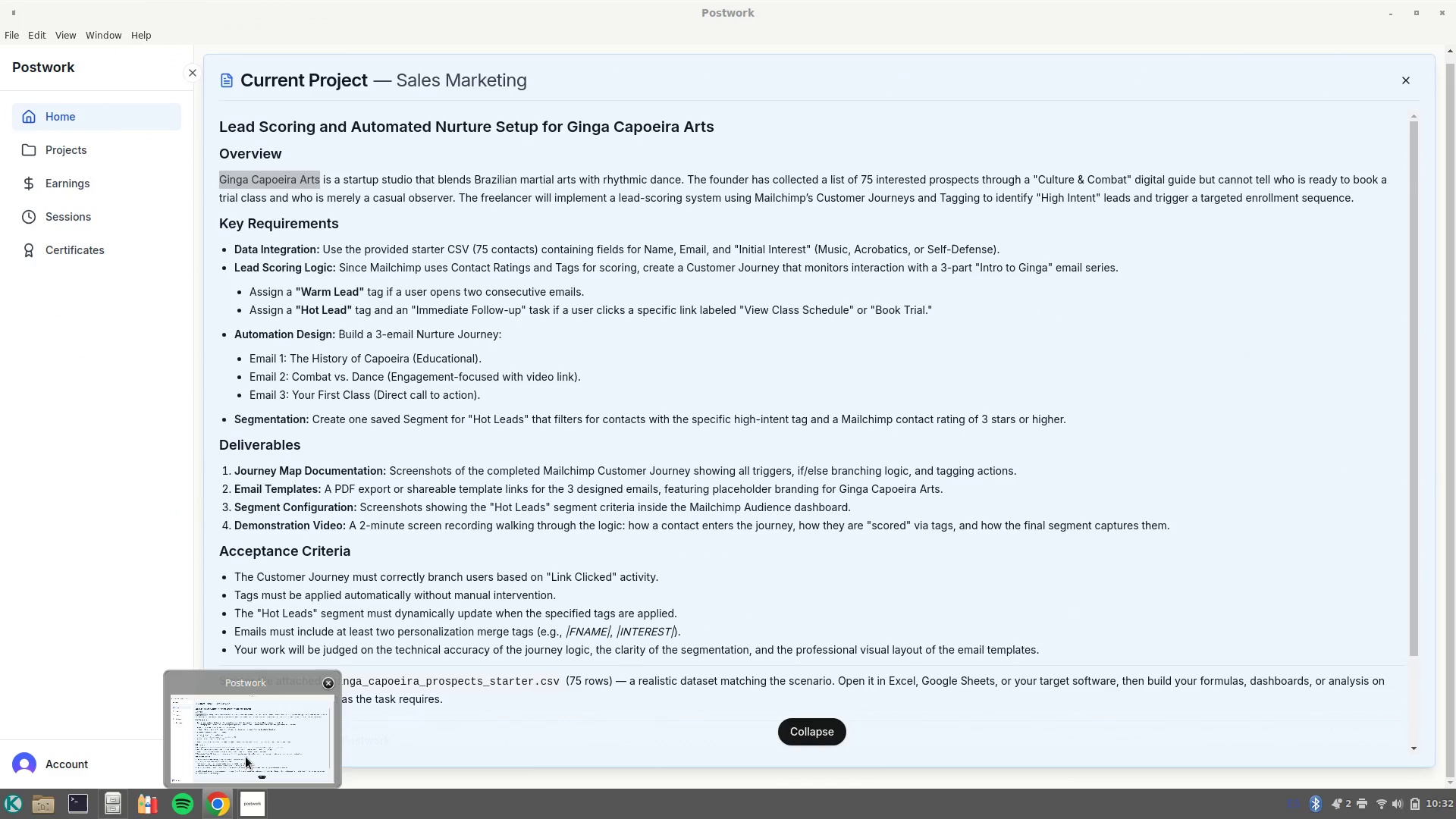 
wait(51.85)
 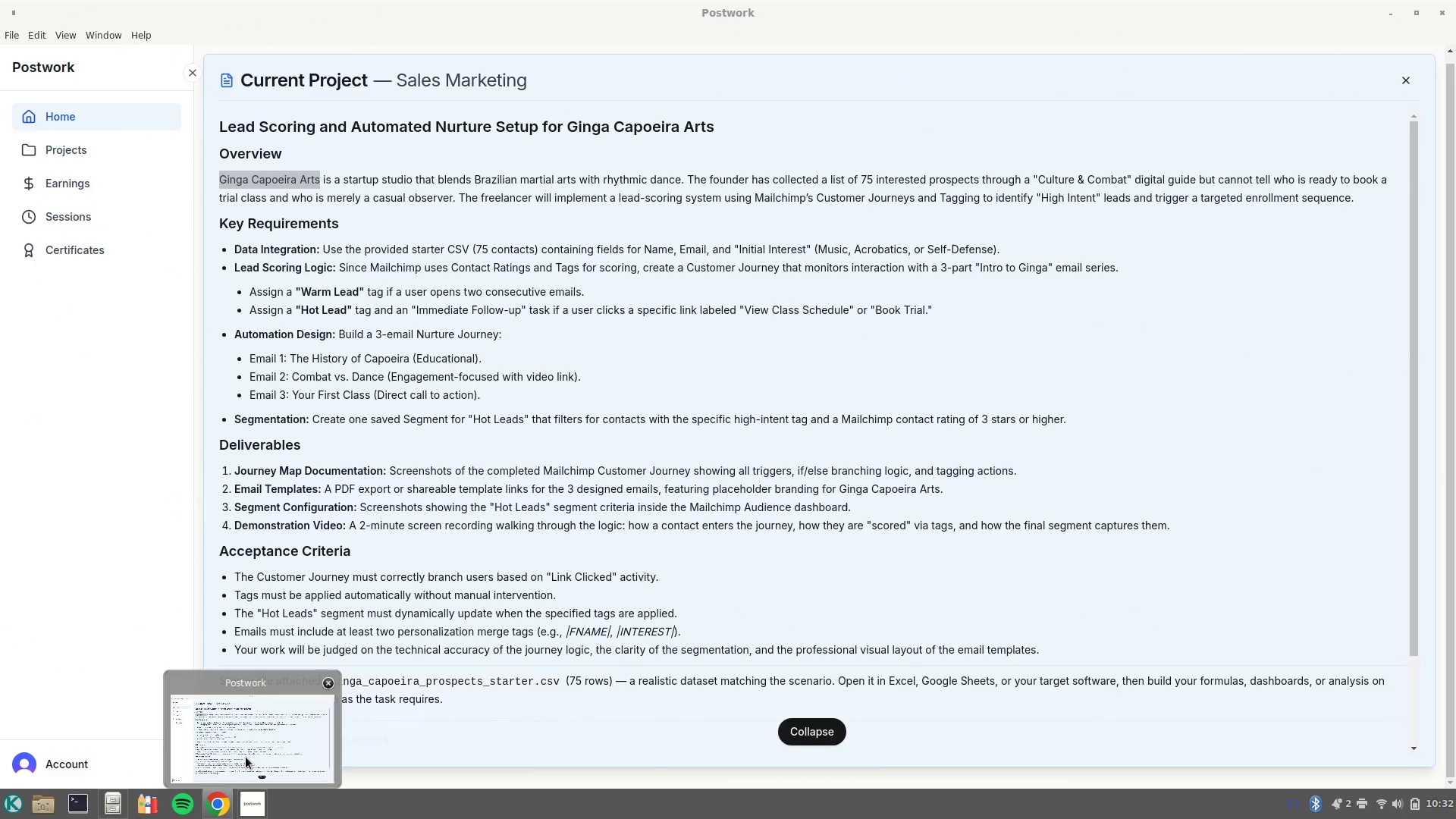 
left_click([248, 704])